 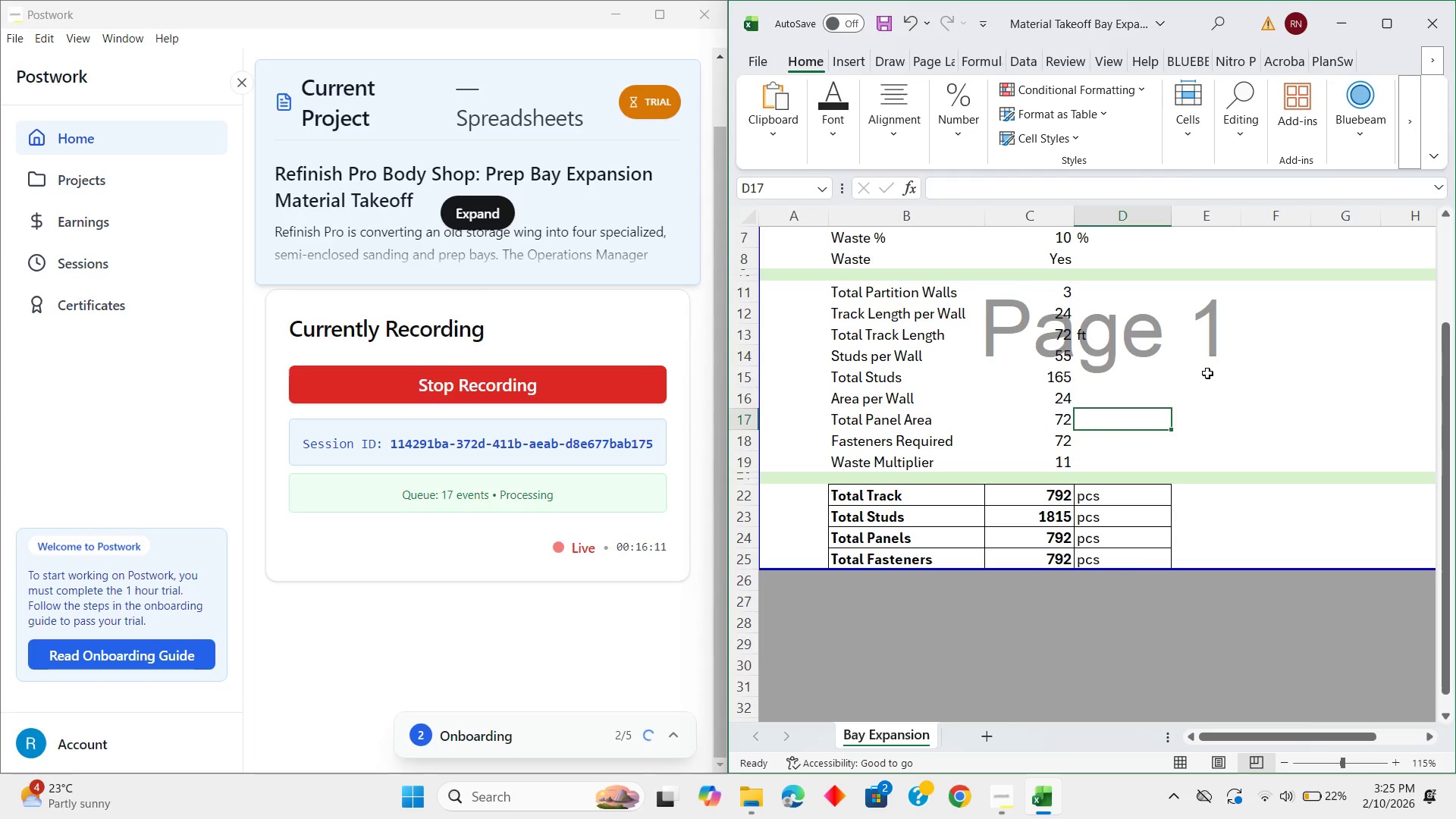 
left_click([990, 402])
 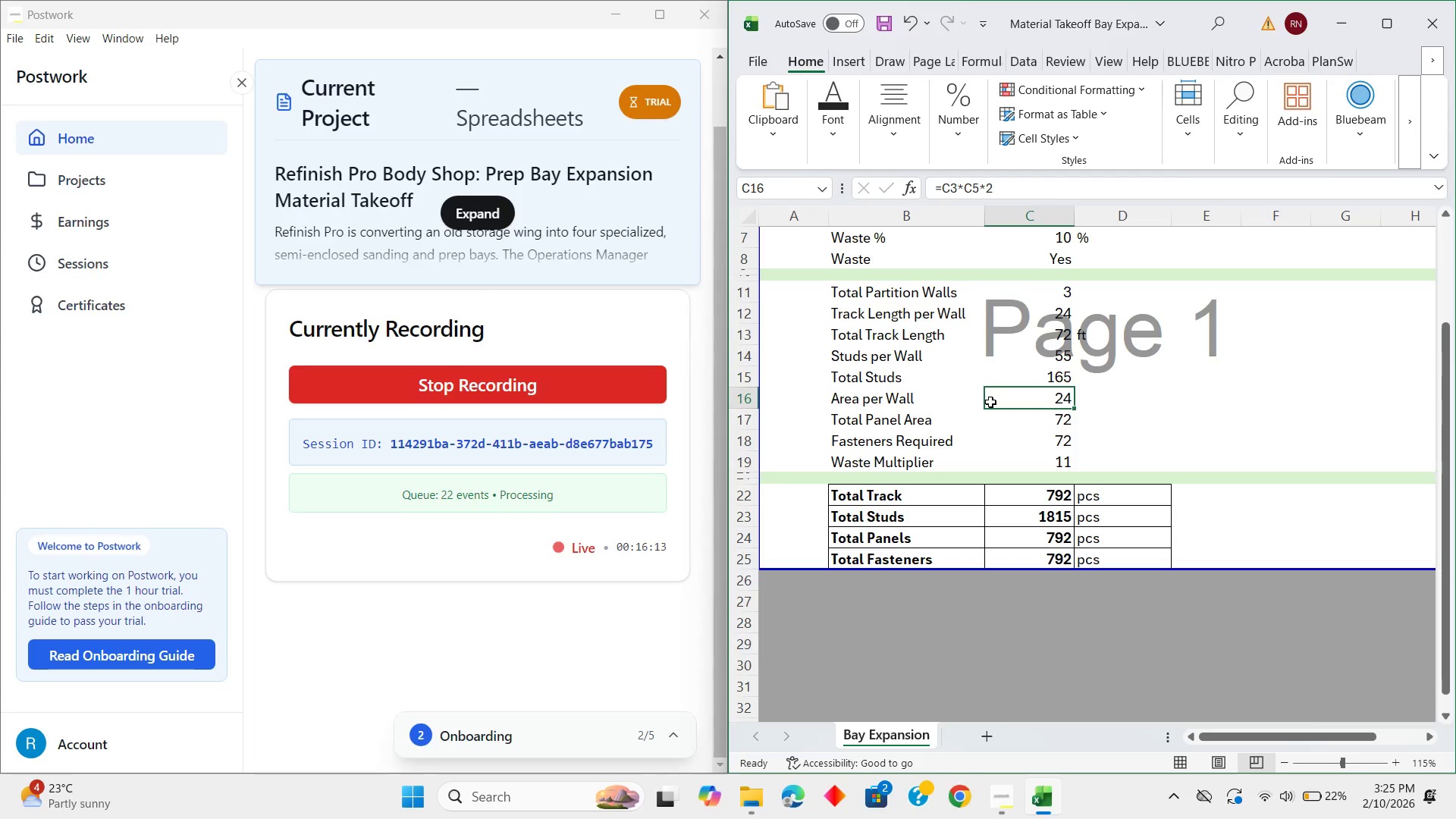 
left_click([990, 428])
 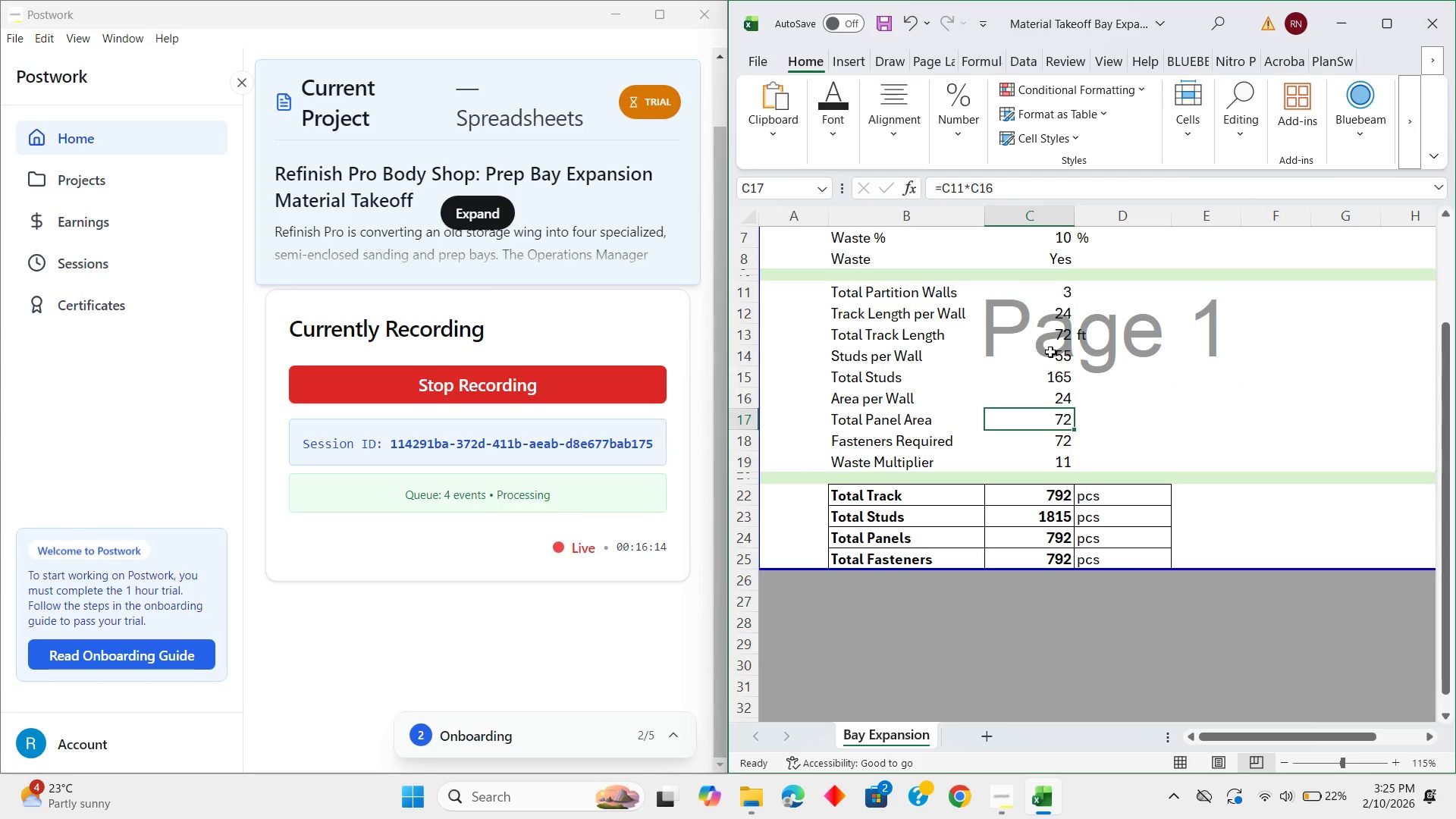 
double_click([1050, 348])
 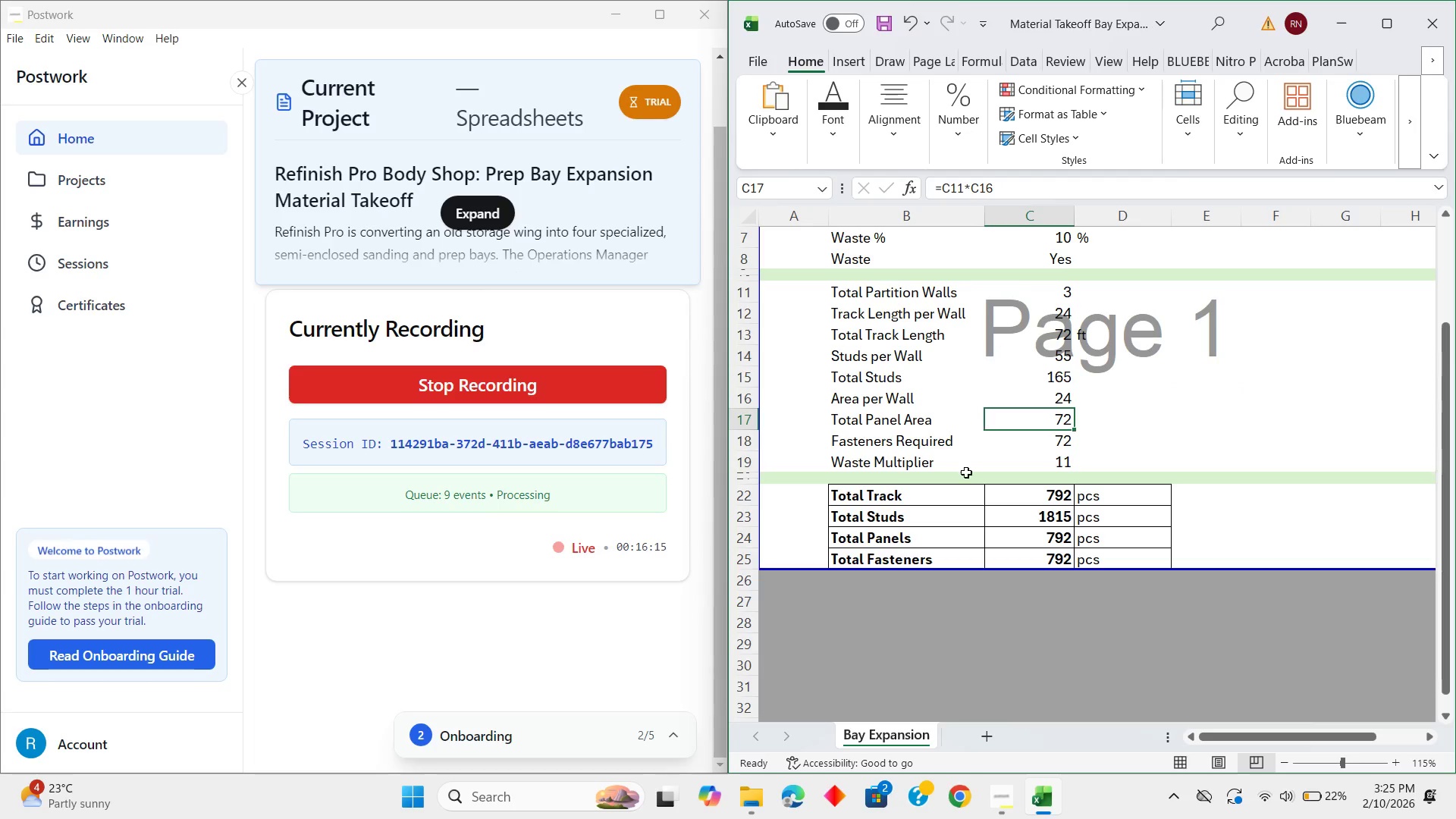 
scroll: coordinate [968, 516], scroll_direction: up, amount: 1.0
 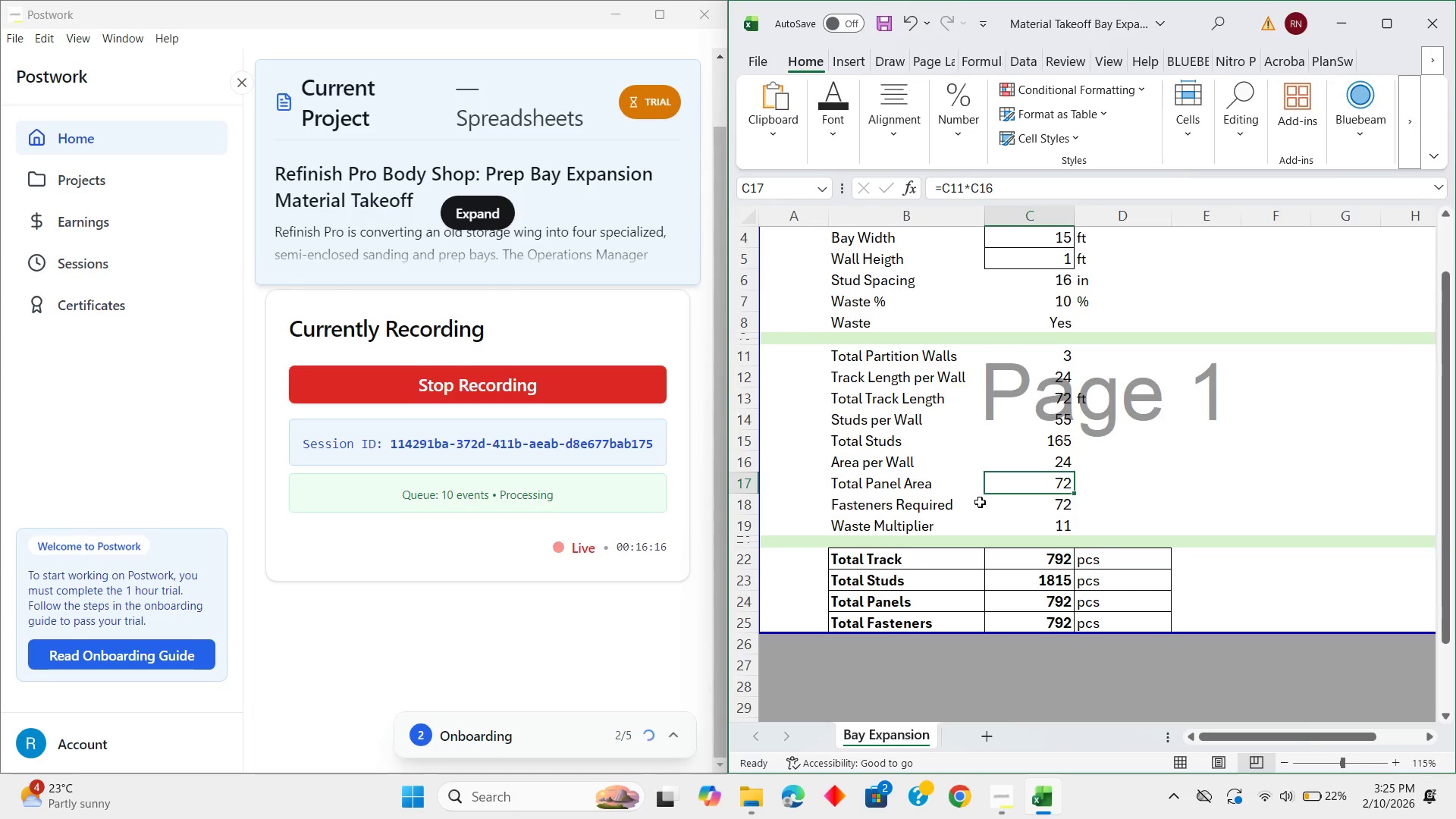 
key(Control+P)
 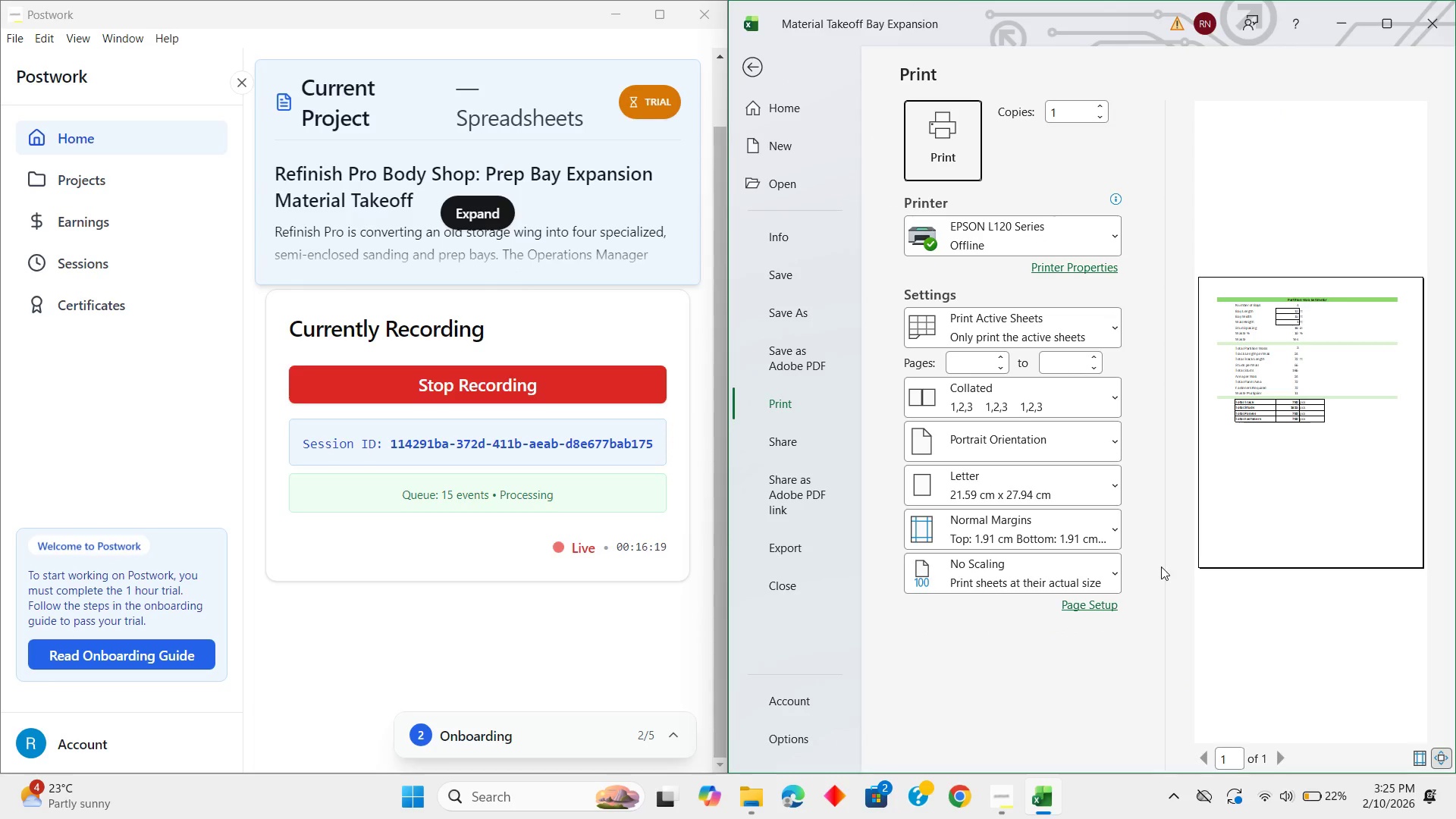 
key(Escape)
 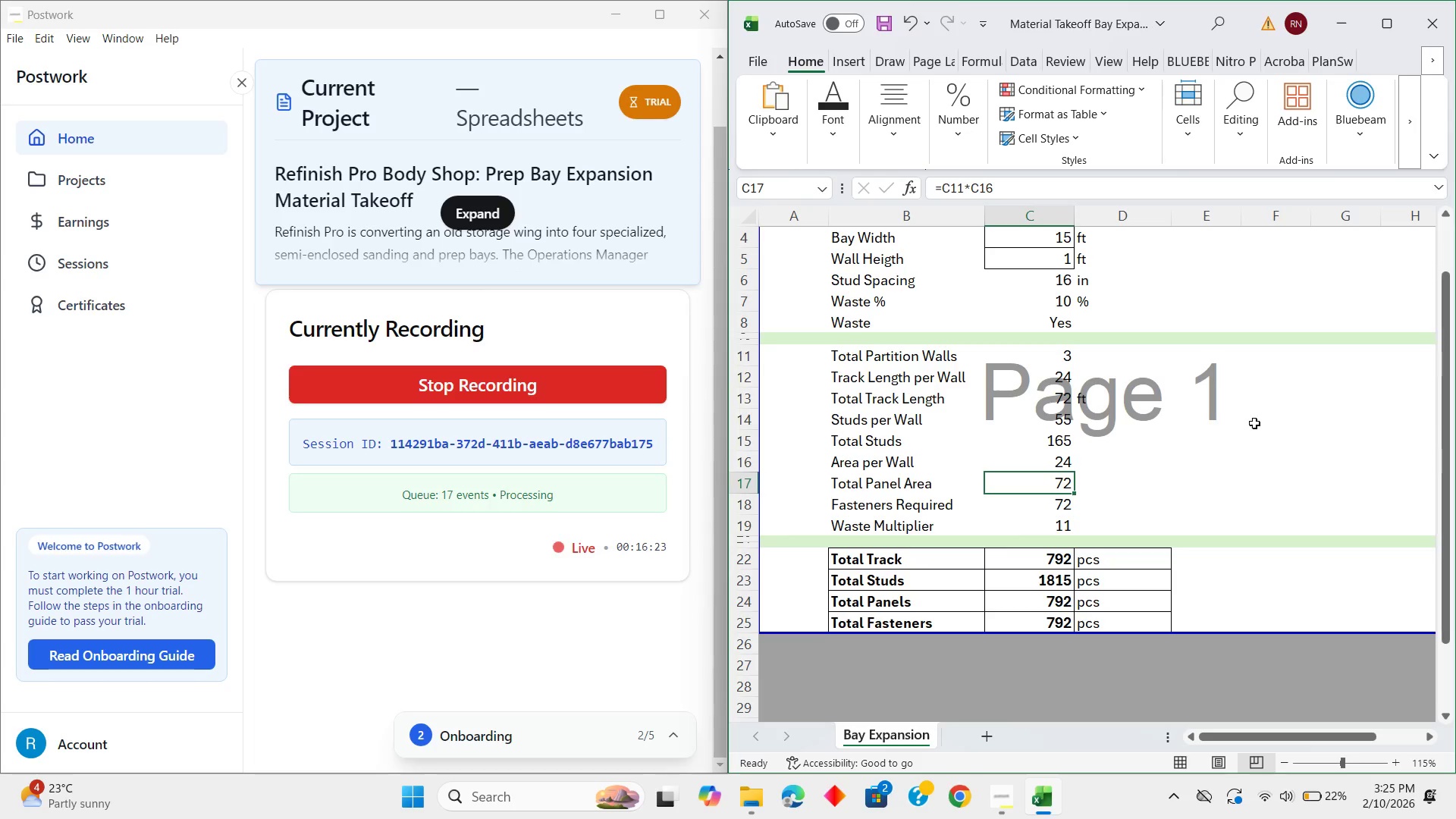 
wait(8.34)
 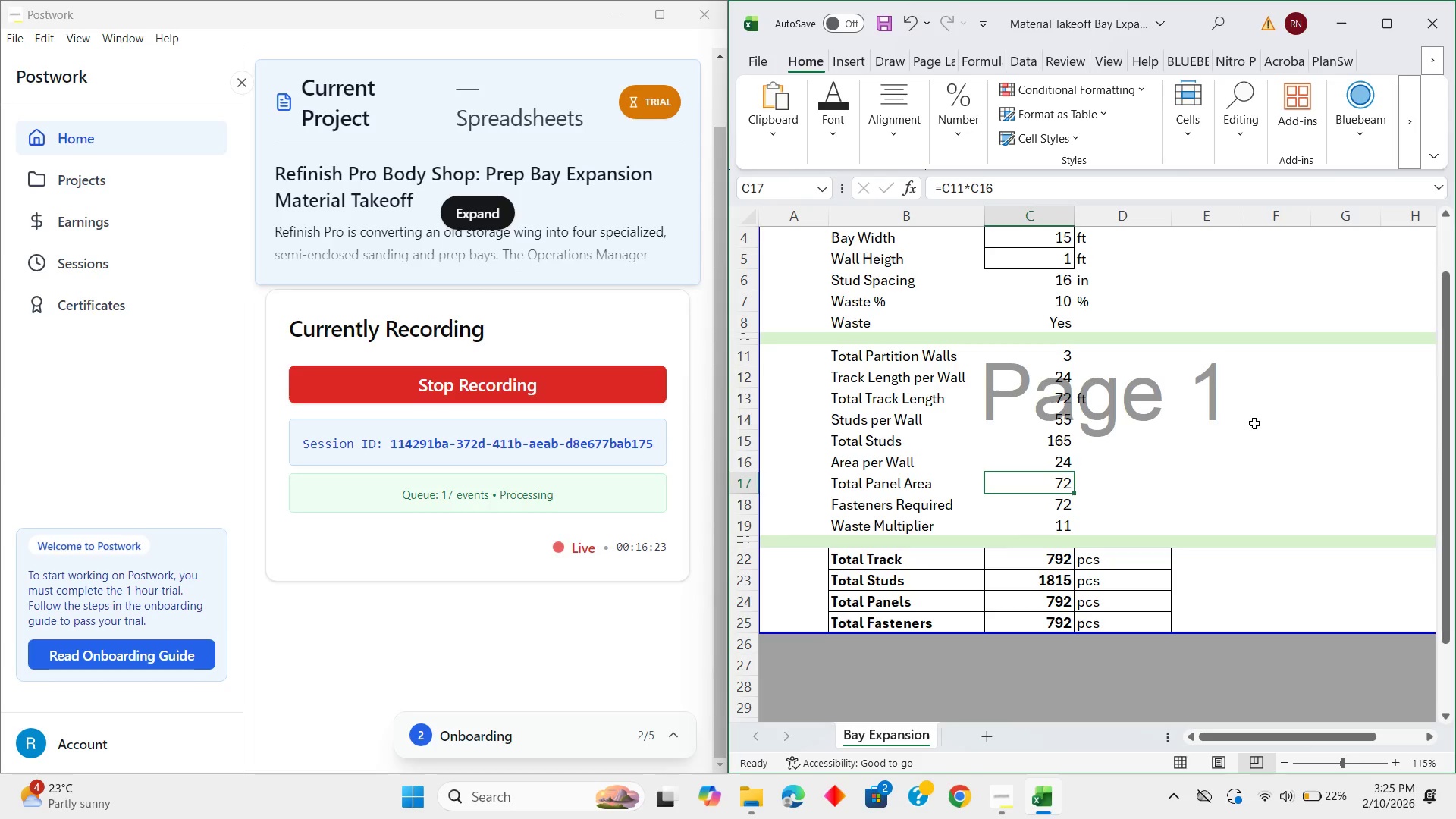 
left_click([1232, 495])
 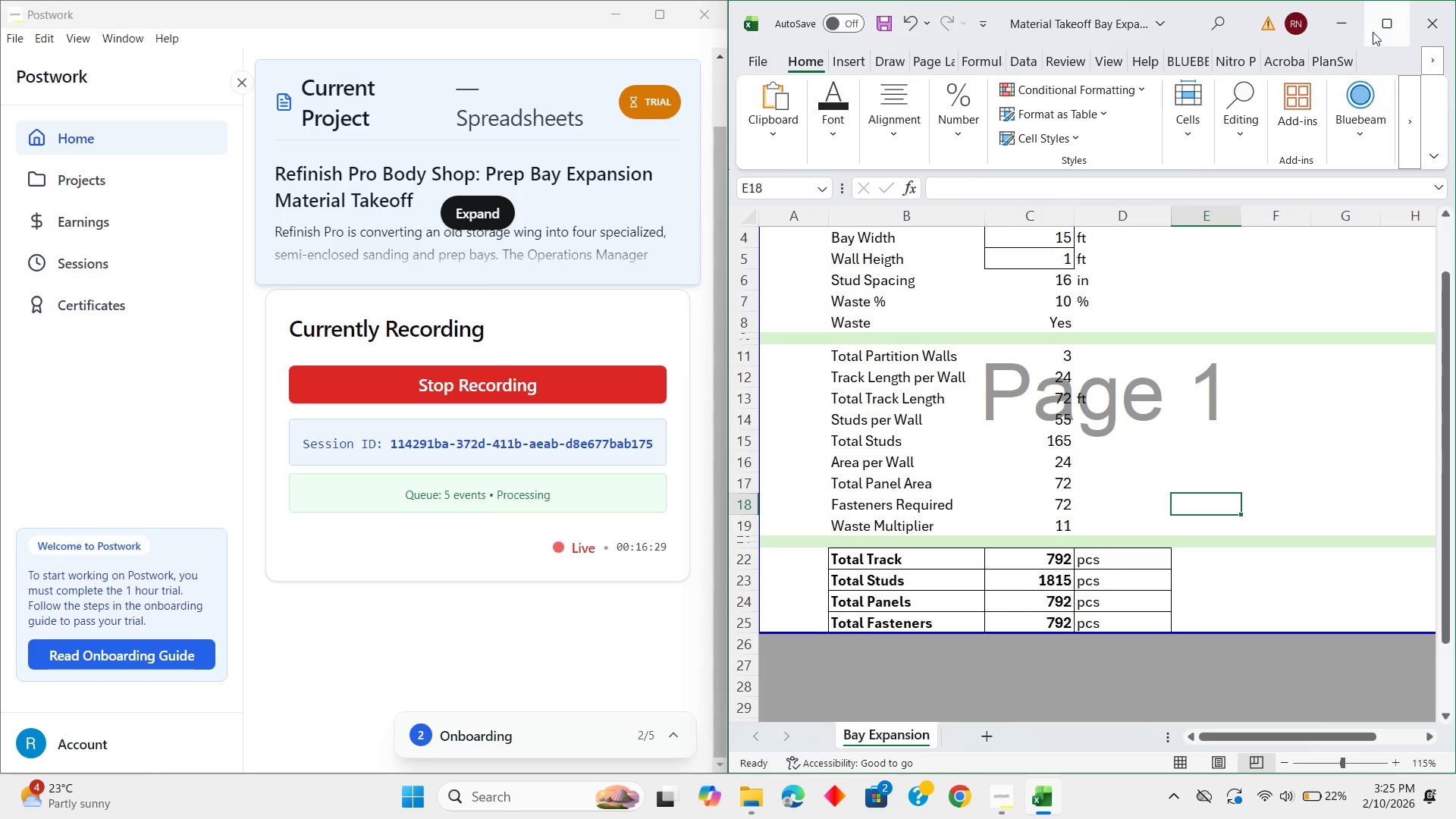 
left_click([1373, 32])
 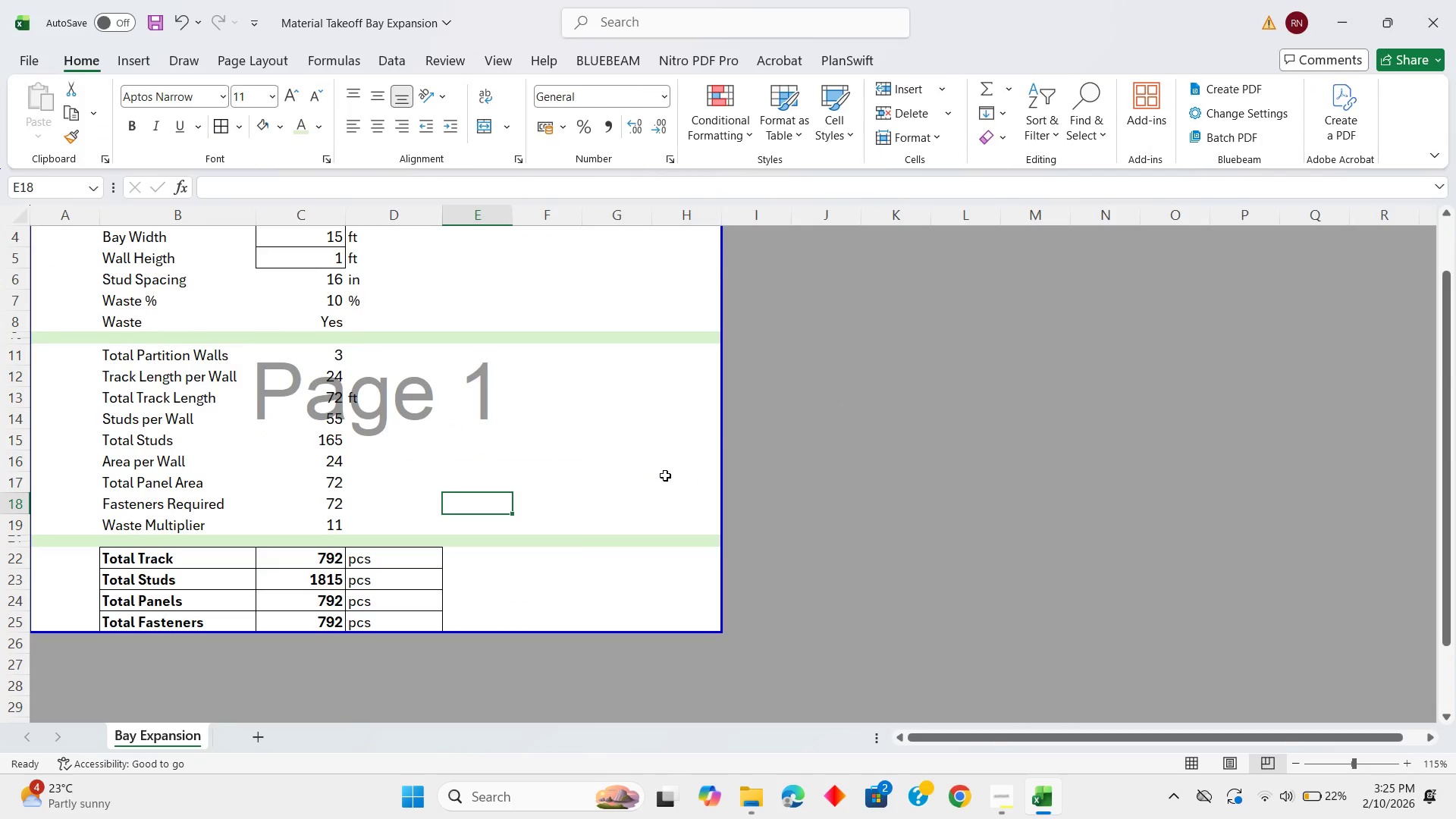 
left_click([669, 435])
 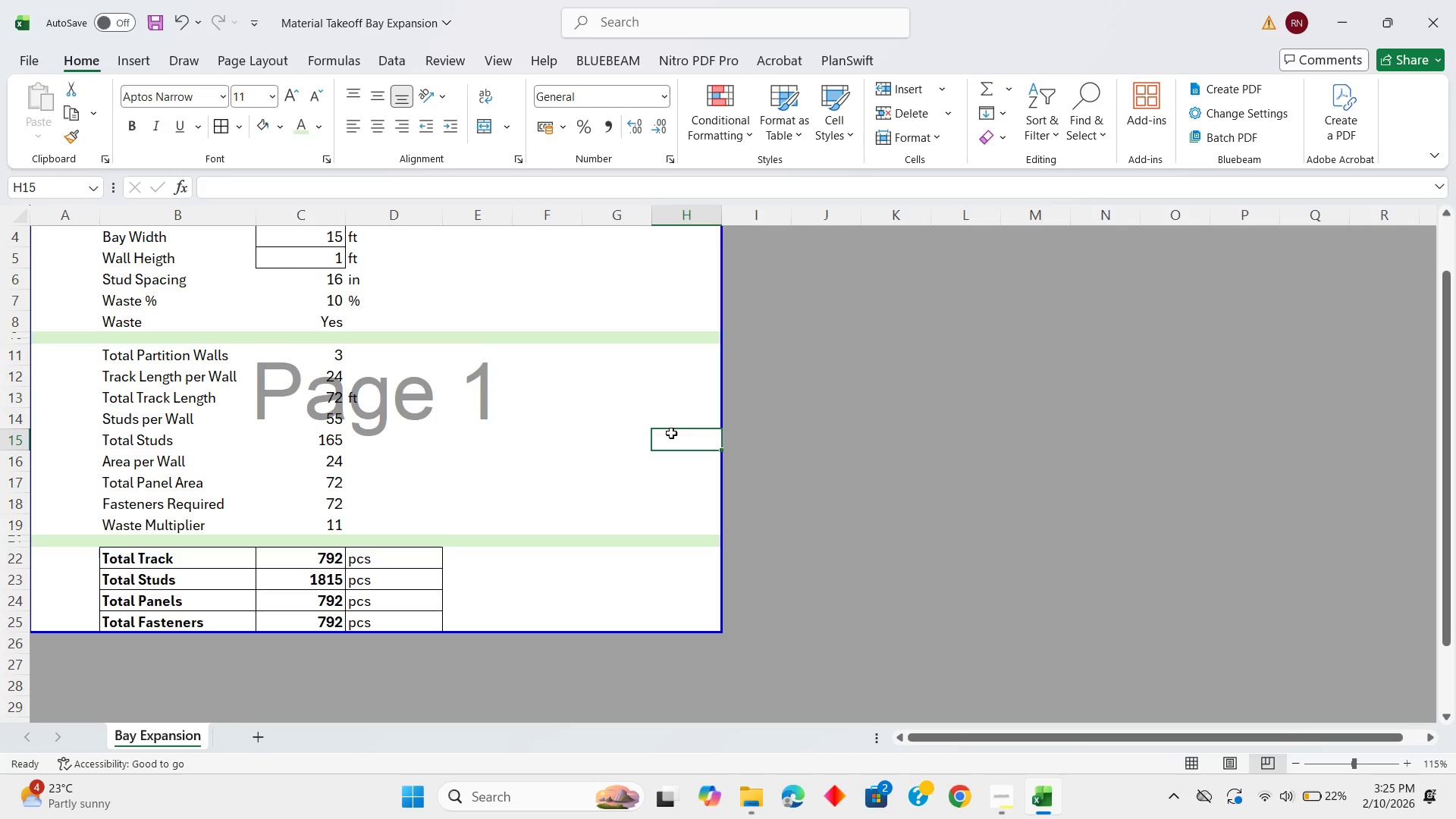 
hold_key(key=NumpadAdd, duration=1.51)
 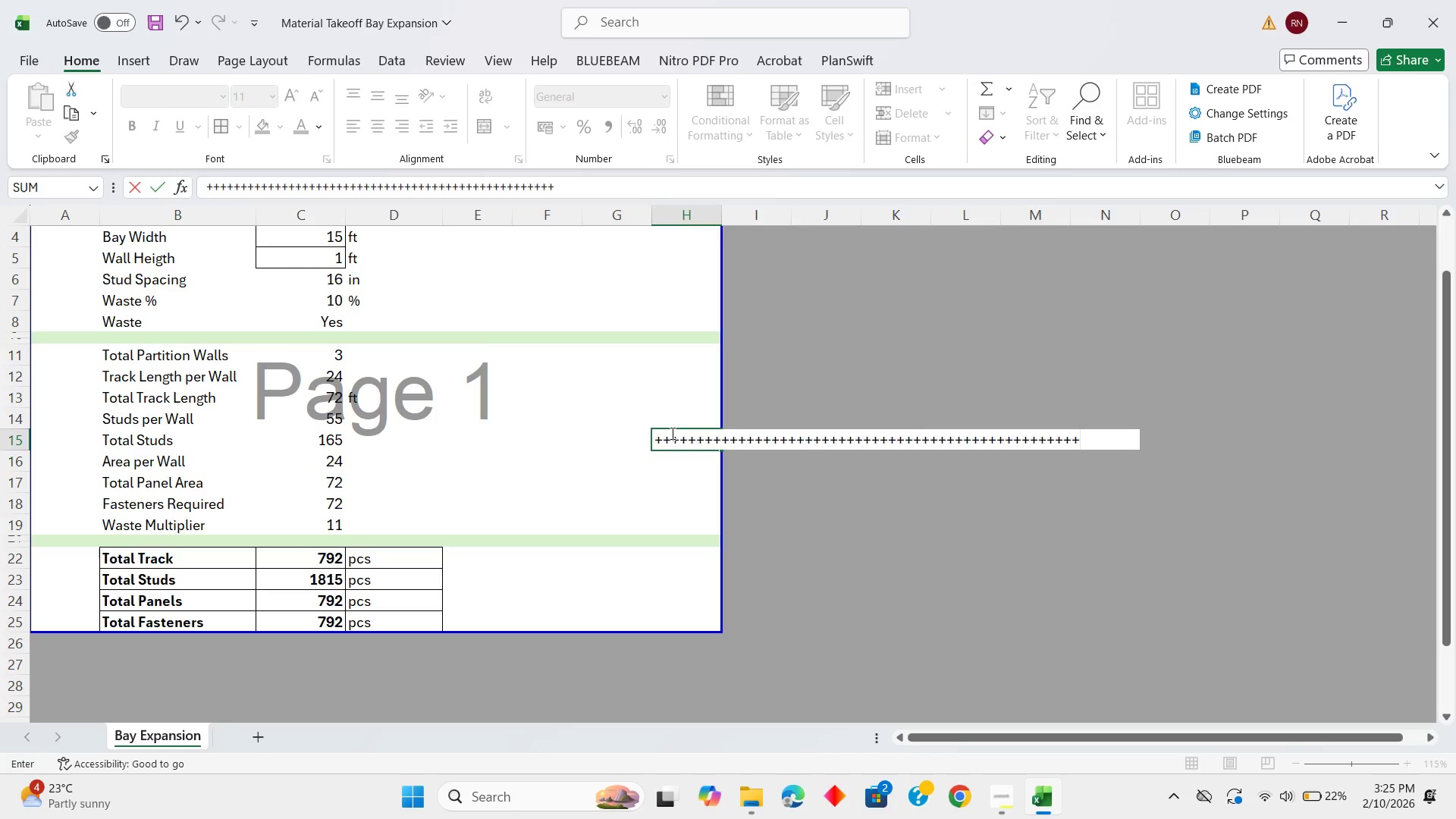 
hold_key(key=NumpadAdd, duration=1.52)
 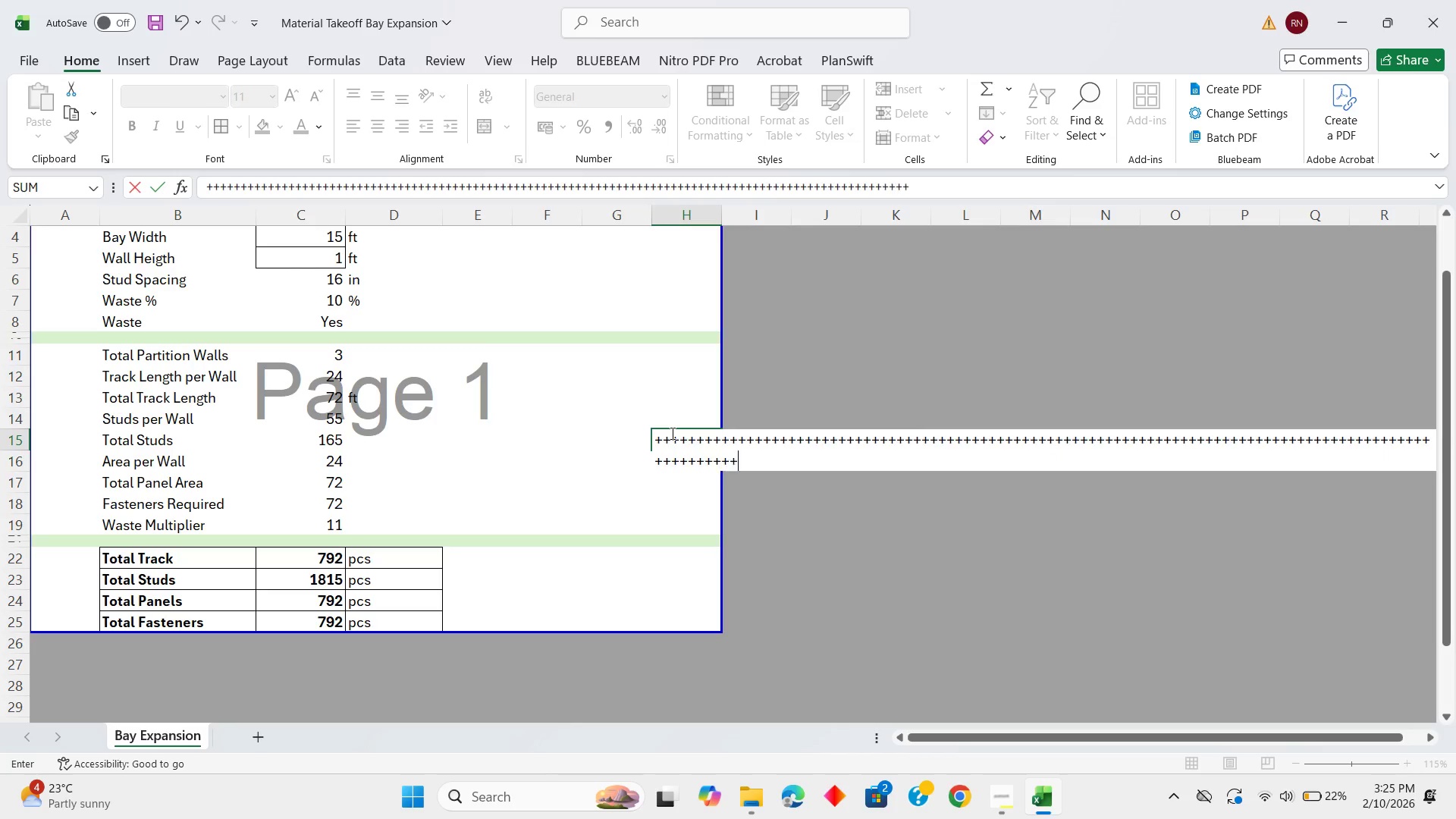 
hold_key(key=NumpadAdd, duration=1.51)
 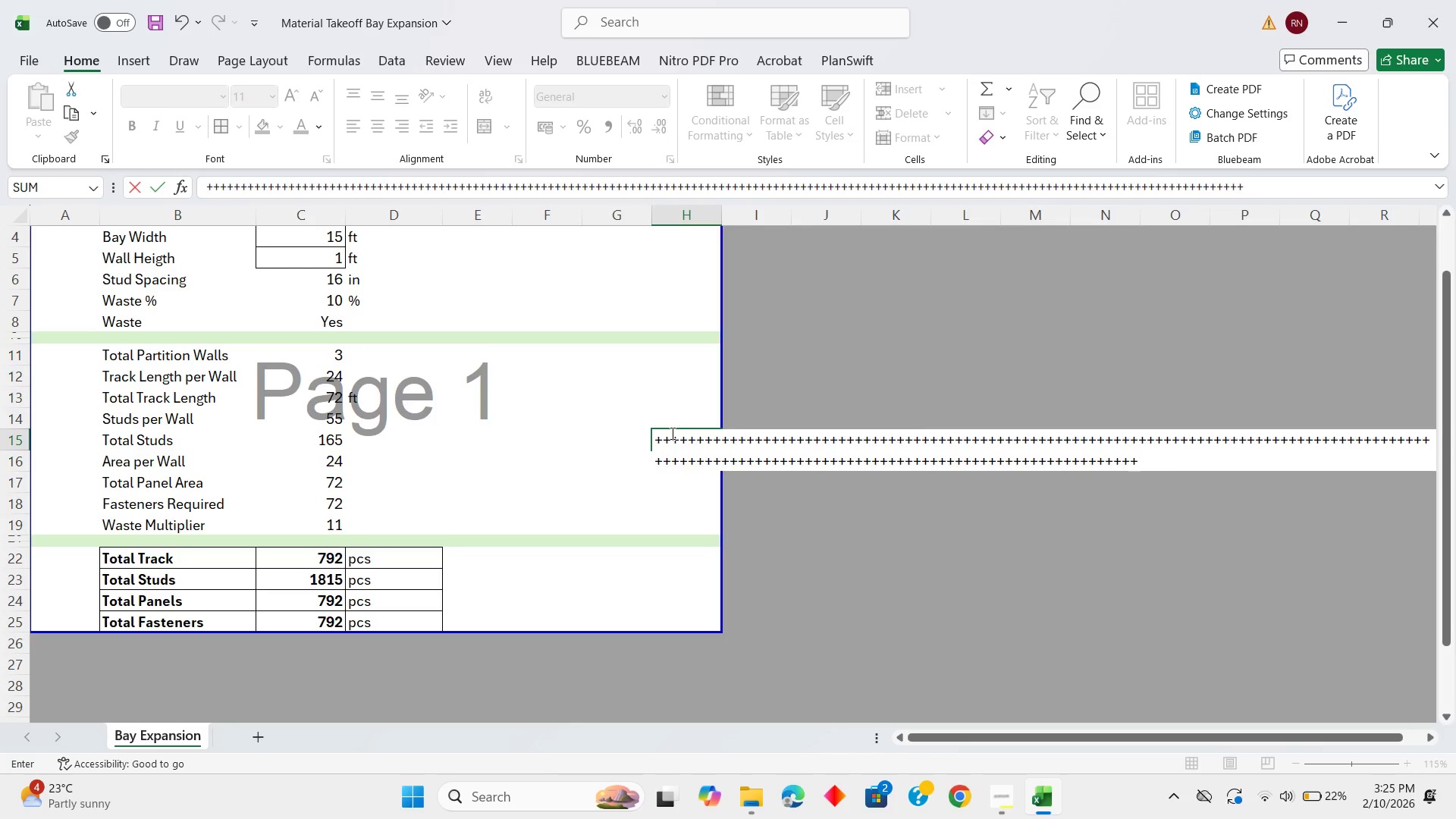 
hold_key(key=NumpadAdd, duration=1.5)
 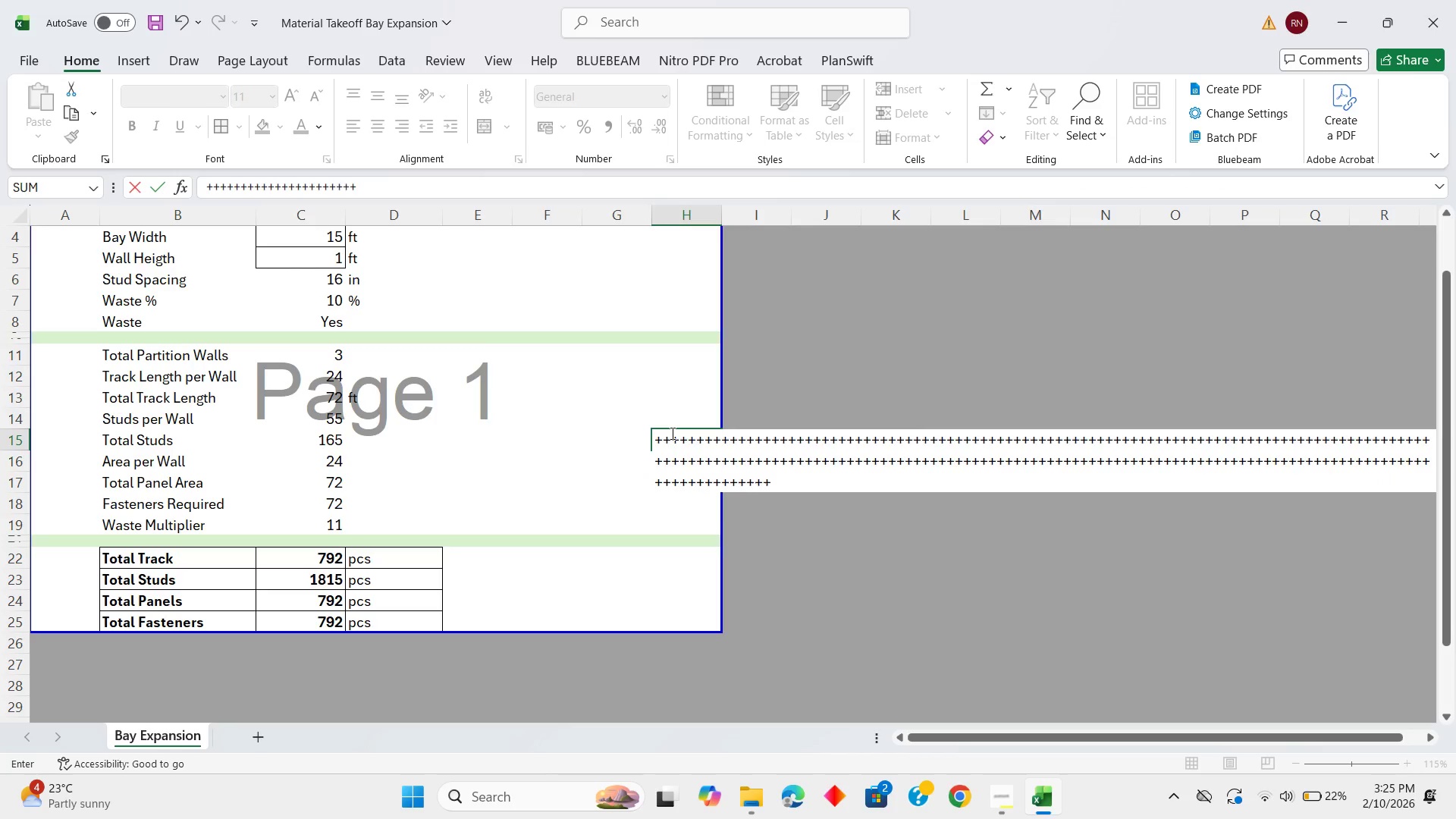 
hold_key(key=NumpadAdd, duration=1.5)
 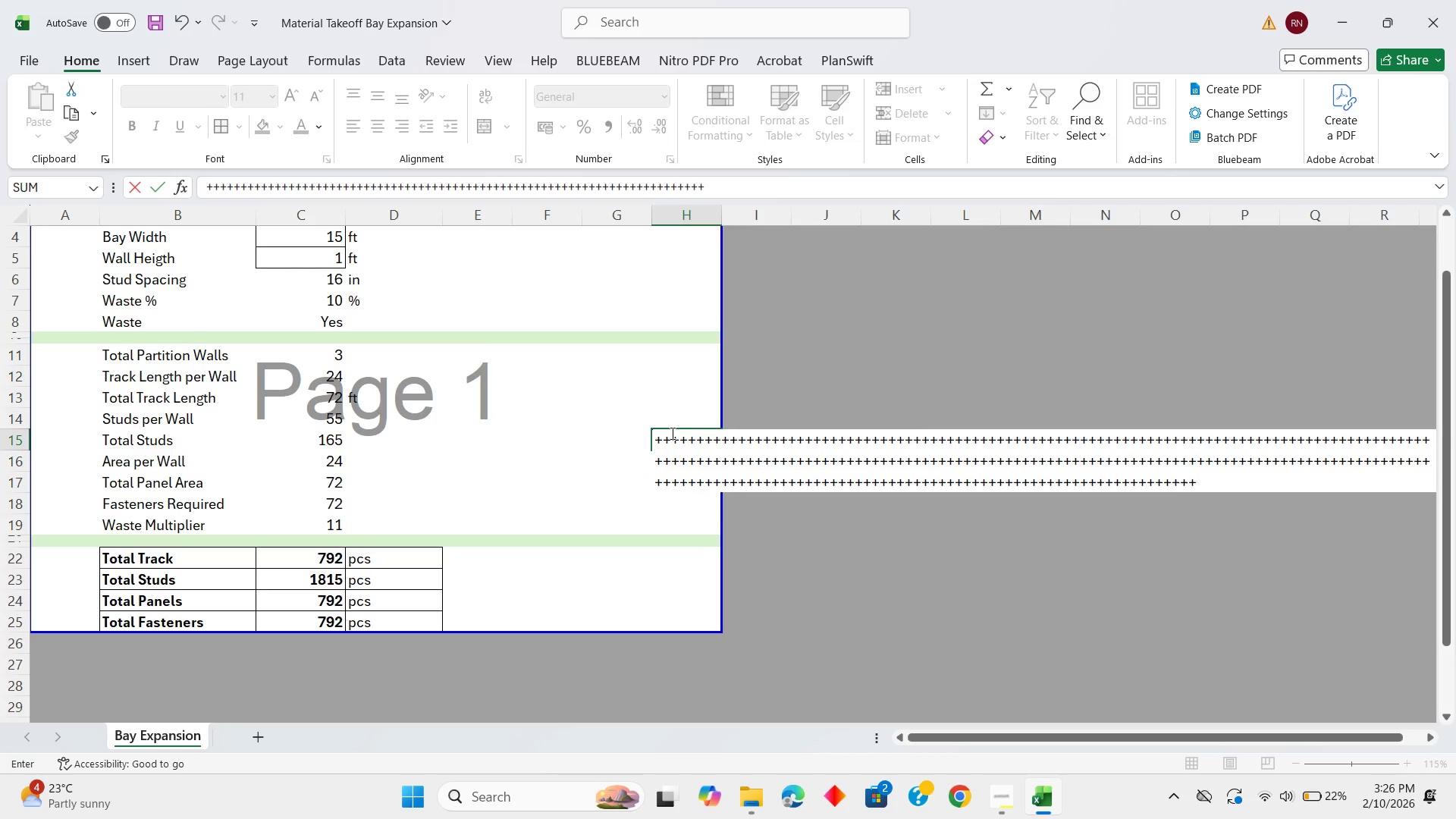 
hold_key(key=NumpadAdd, duration=1.5)
 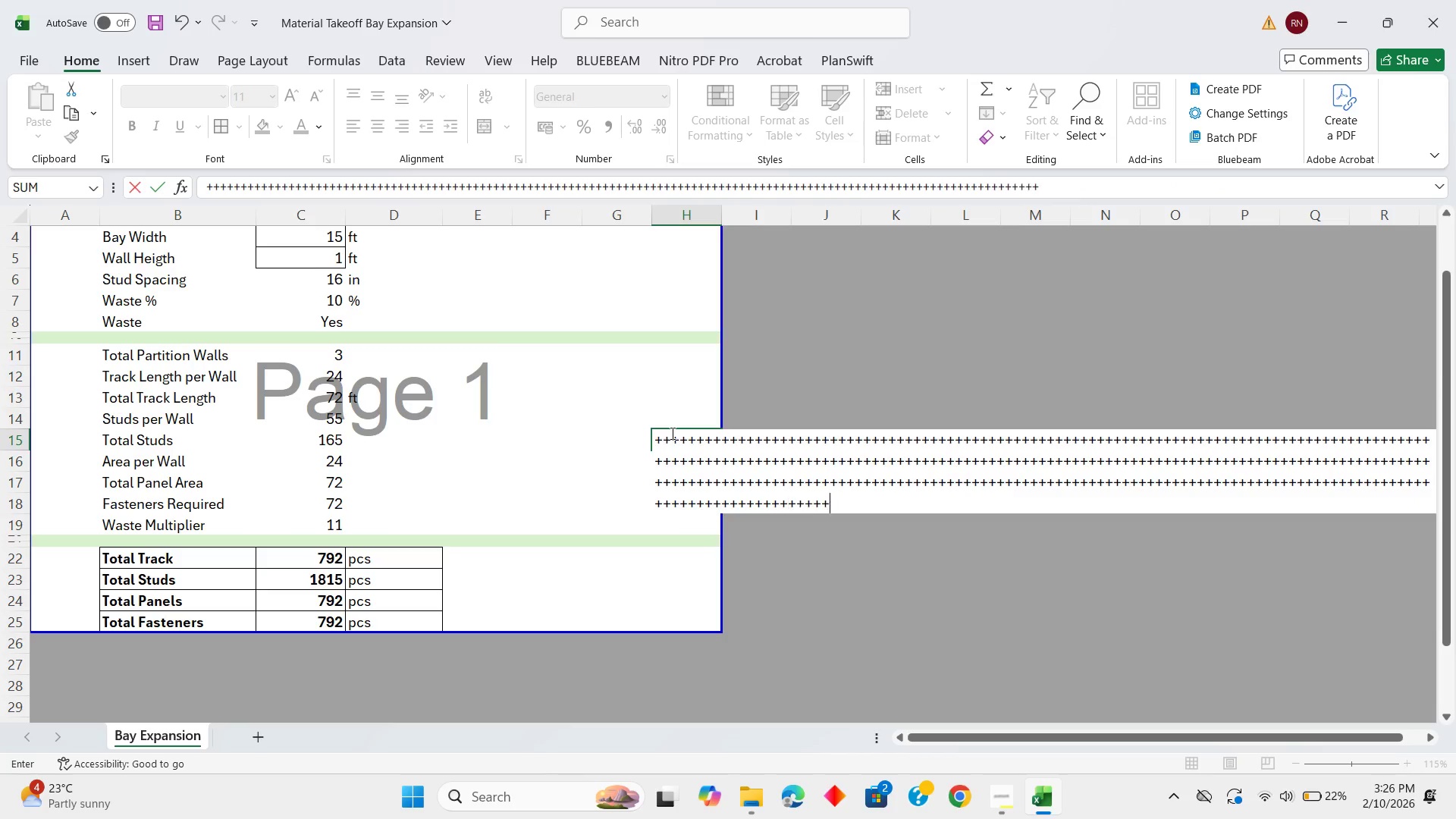 
hold_key(key=NumpadAdd, duration=1.52)
 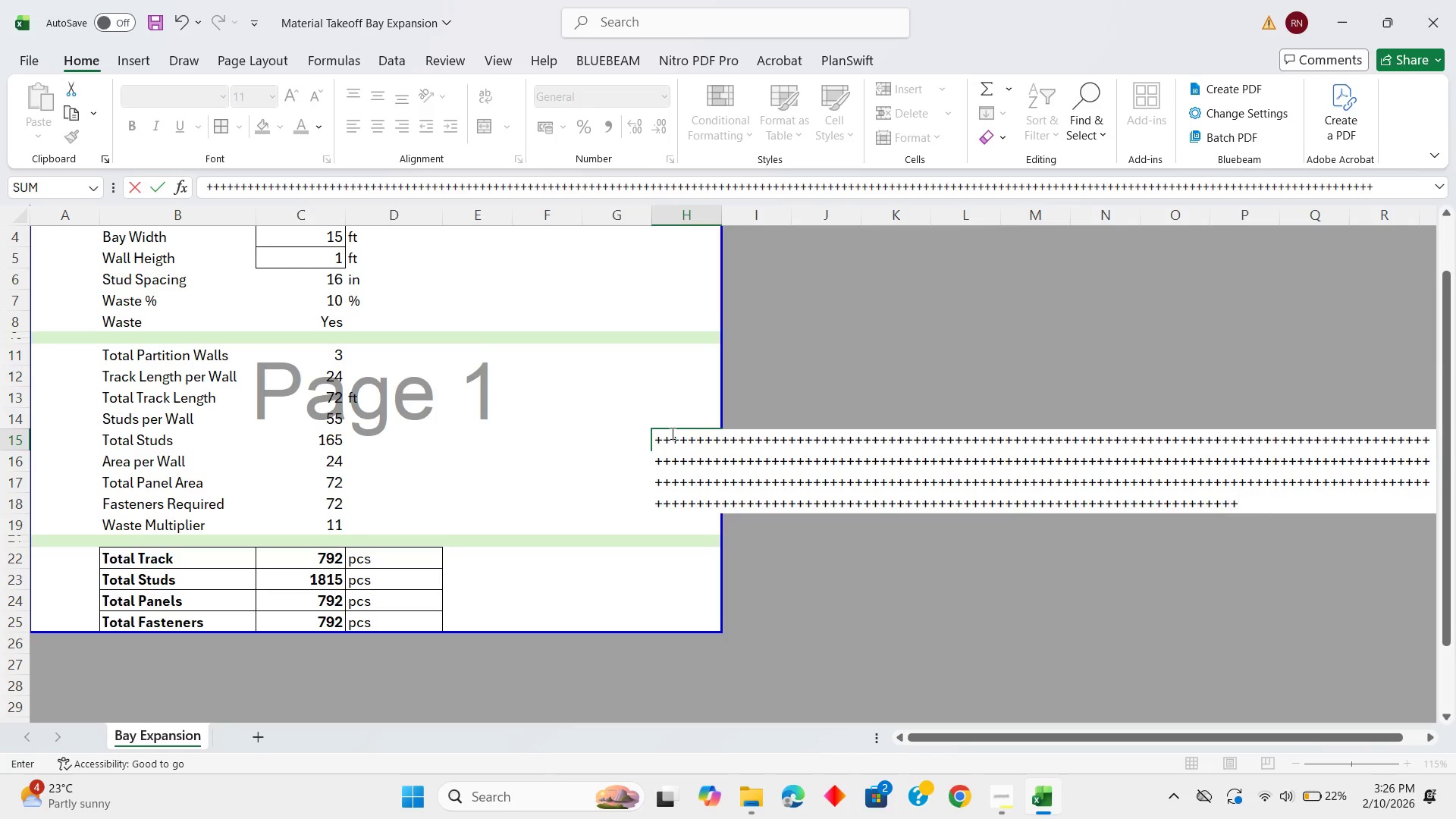 
hold_key(key=NumpadAdd, duration=1.52)
 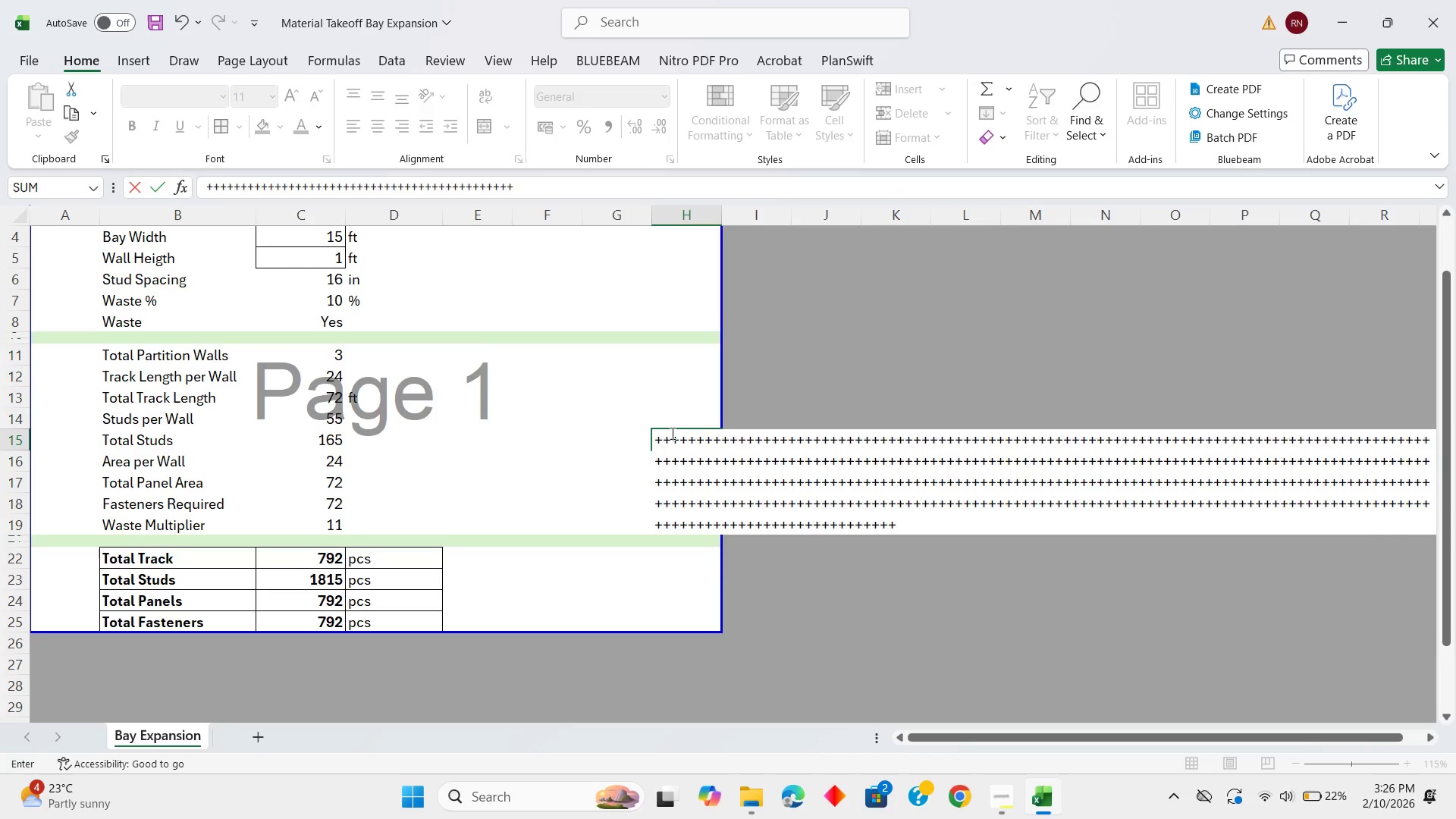 
hold_key(key=NumpadAdd, duration=1.51)
 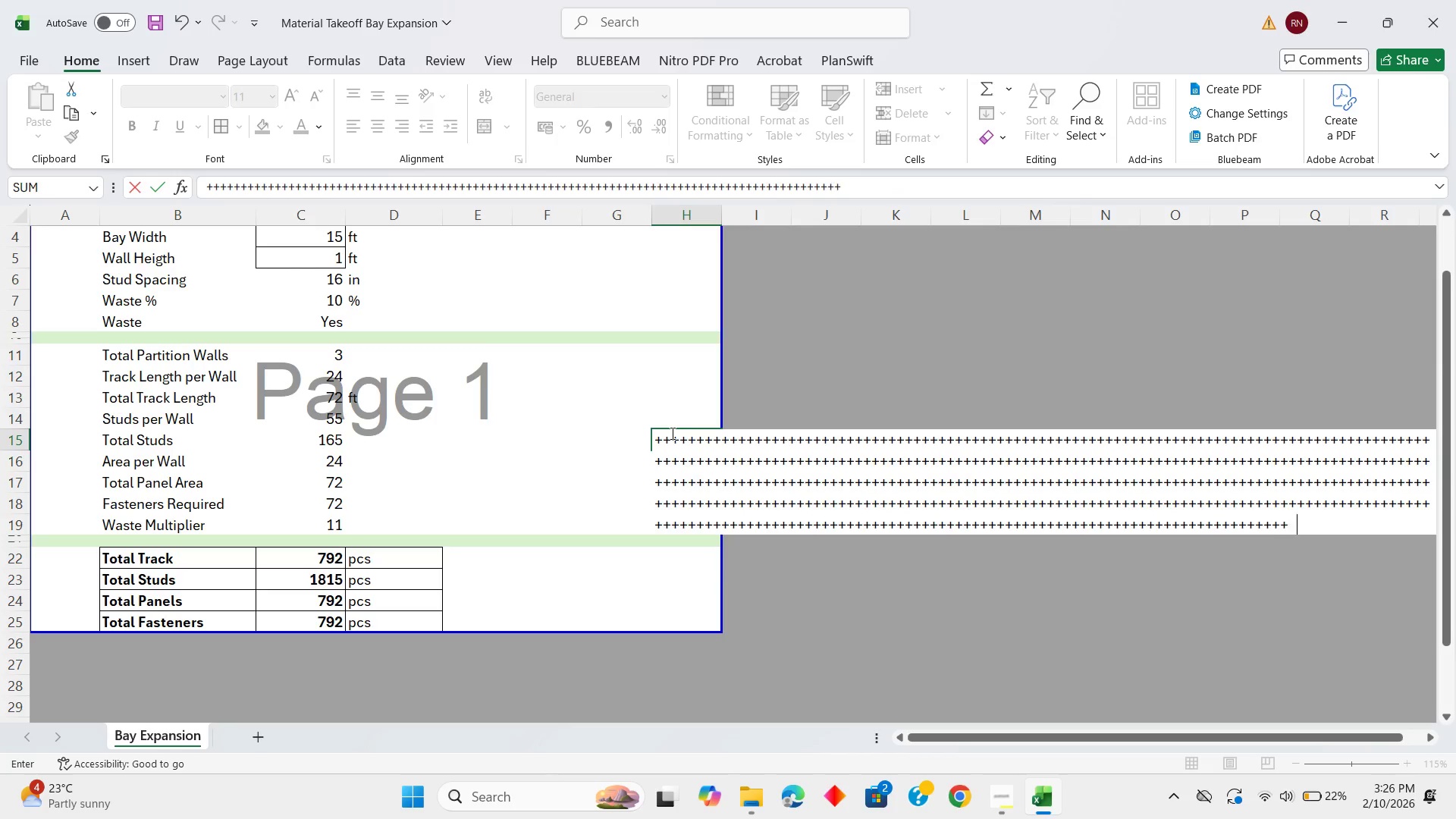 
hold_key(key=NumpadAdd, duration=1.52)
 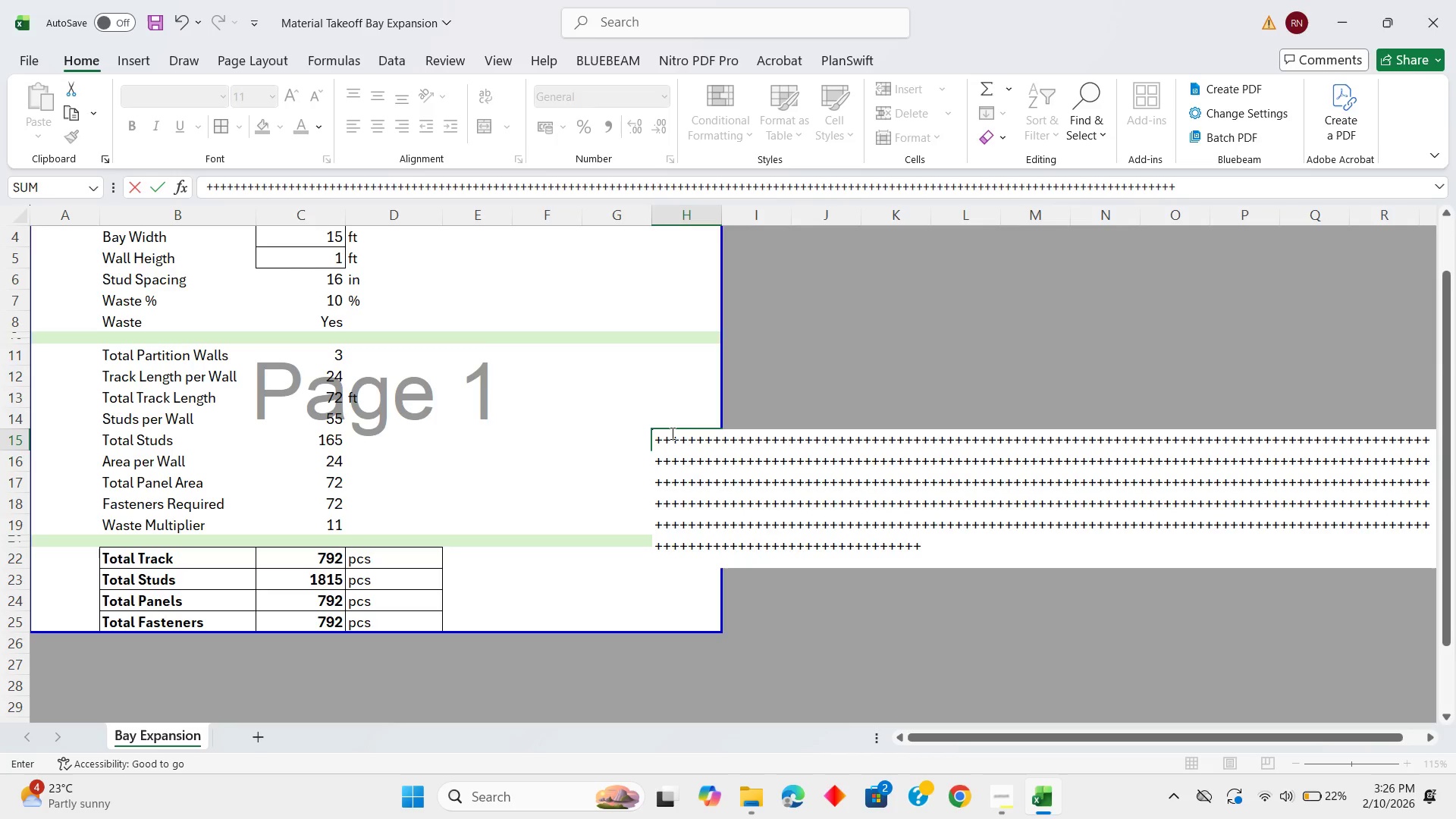 
hold_key(key=NumpadAdd, duration=1.52)
 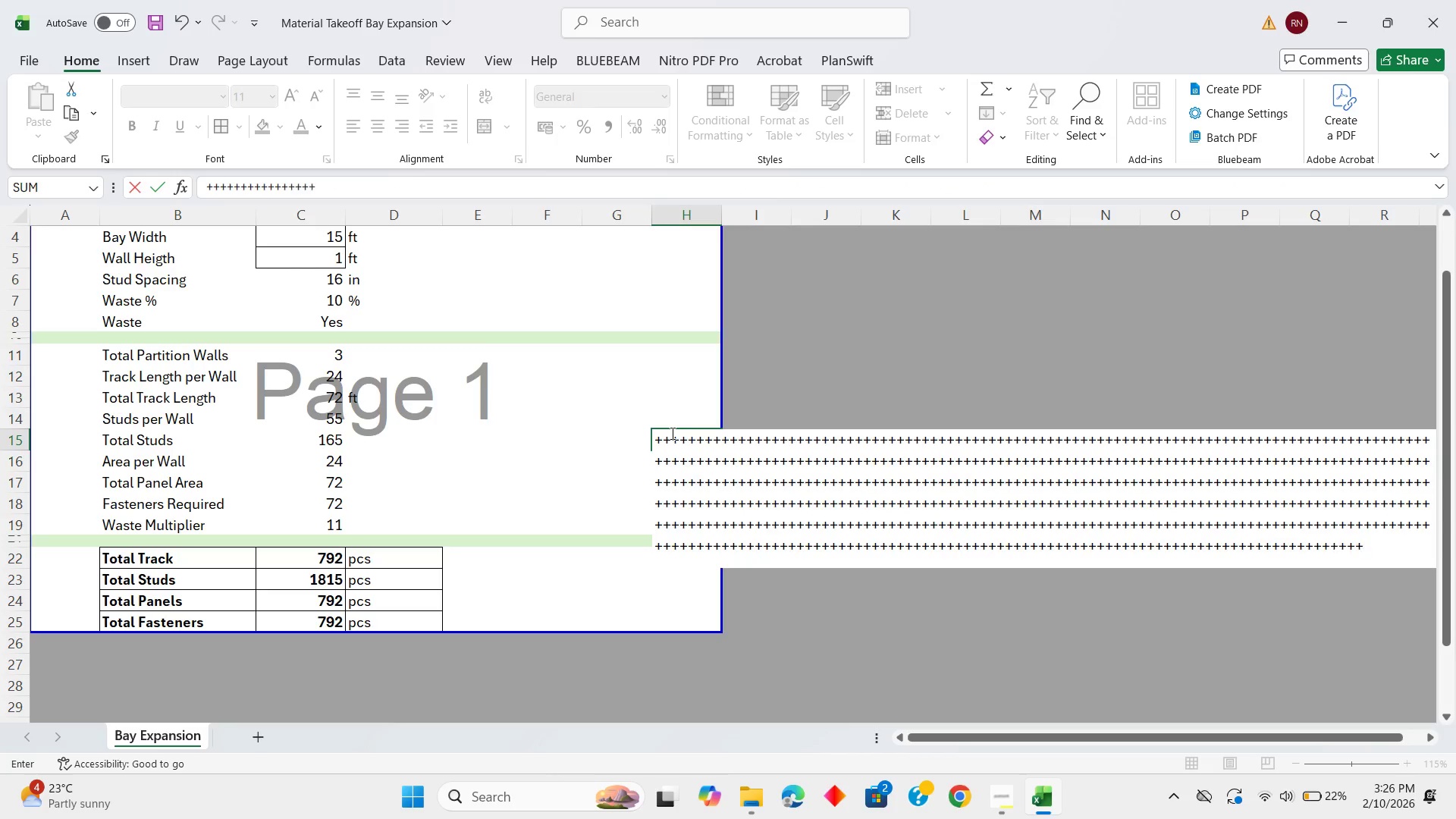 
hold_key(key=NumpadAdd, duration=1.5)
 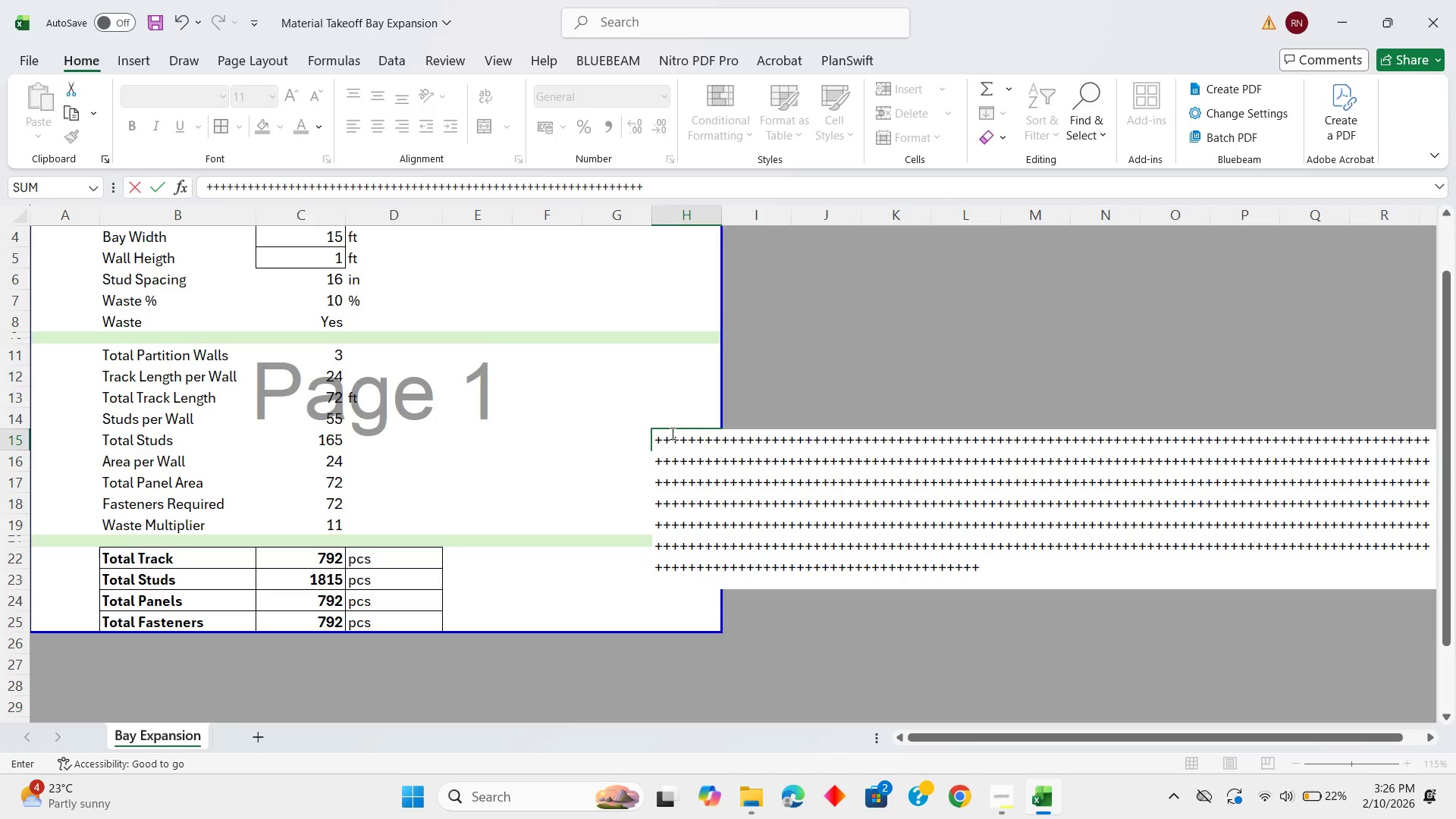 
hold_key(key=NumpadAdd, duration=1.5)
 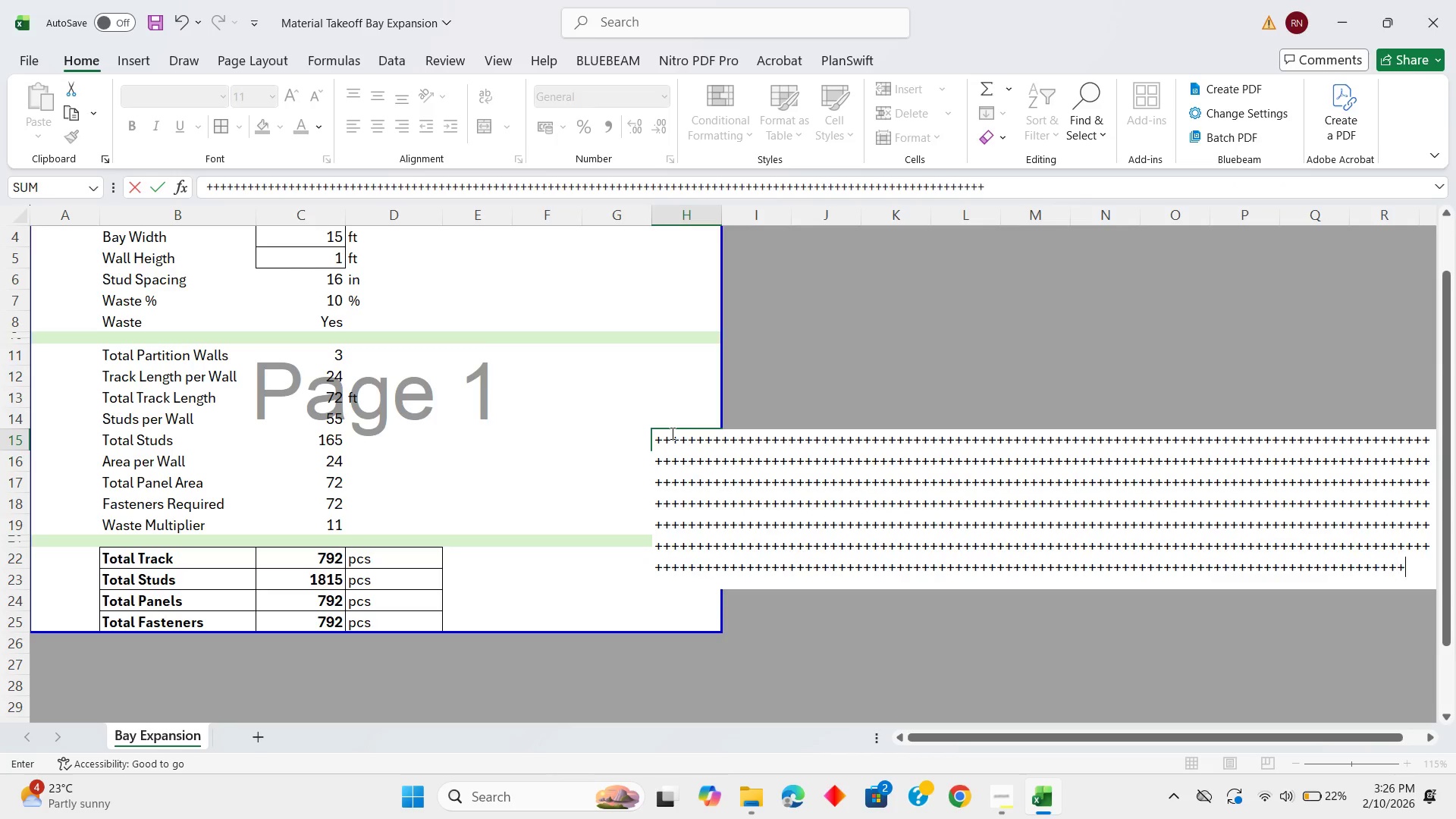 
hold_key(key=NumpadAdd, duration=1.51)
 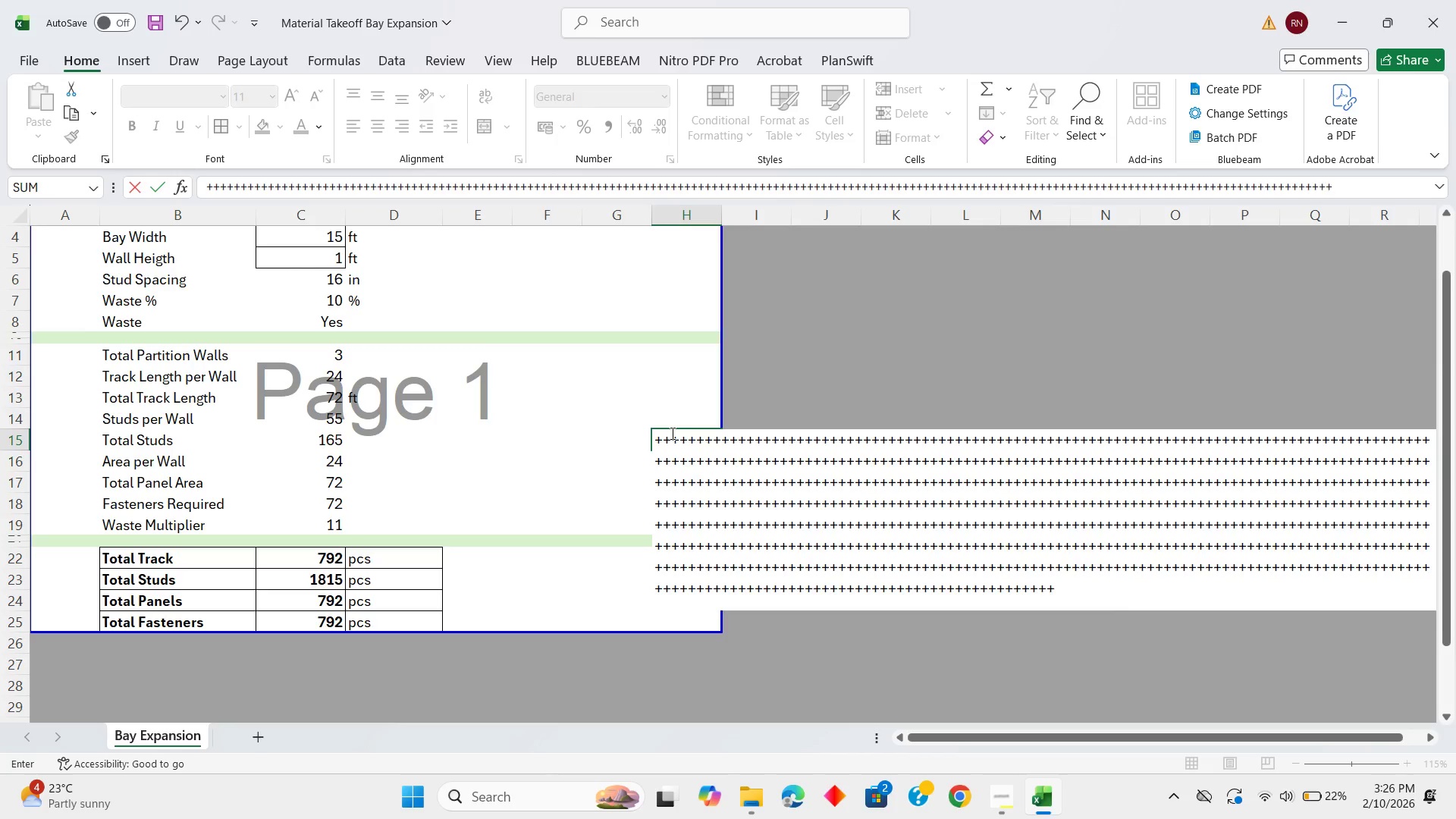 
hold_key(key=NumpadAdd, duration=1.52)
 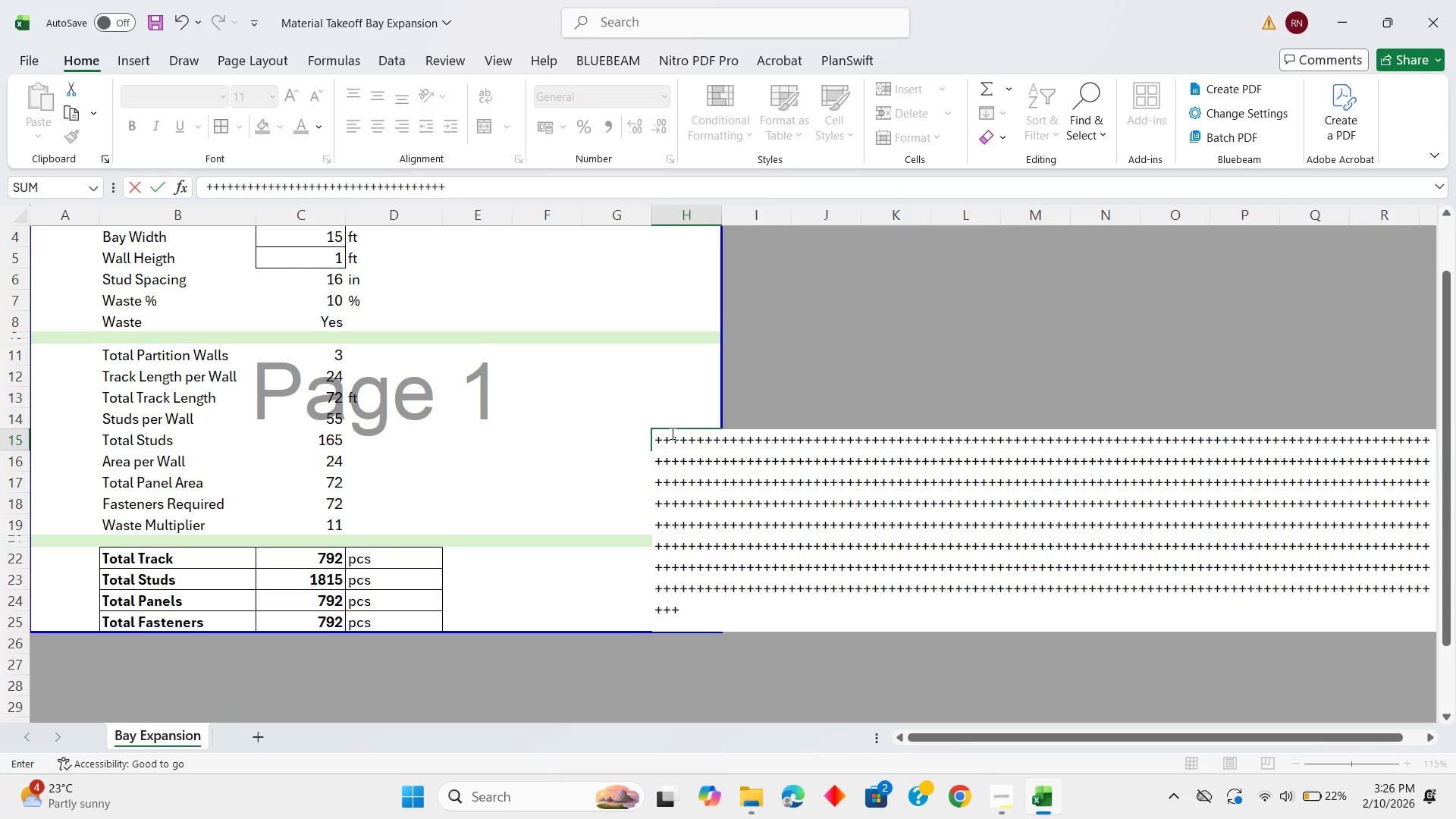 
hold_key(key=NumpadAdd, duration=1.5)
 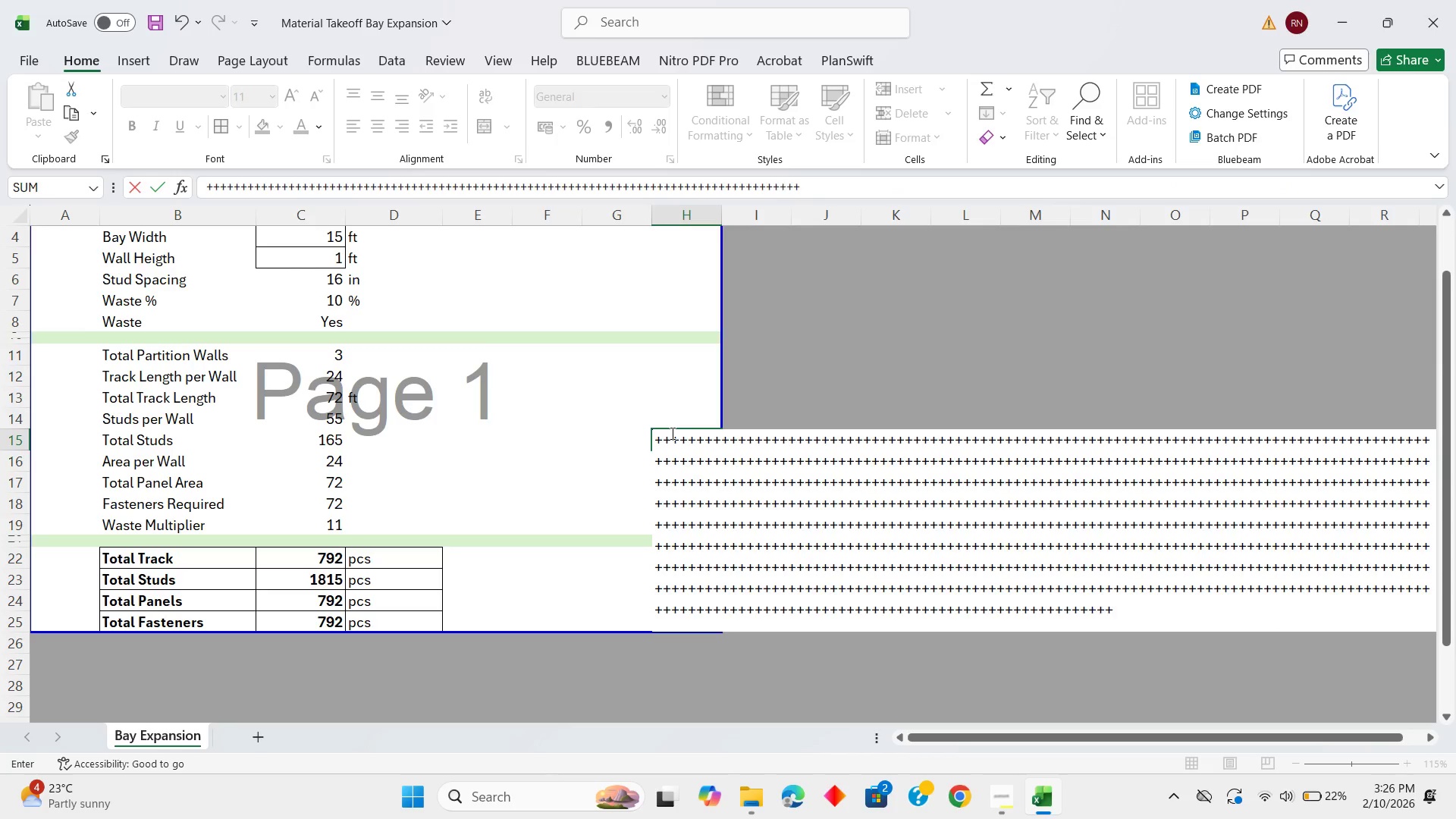 
hold_key(key=NumpadAdd, duration=1.5)
 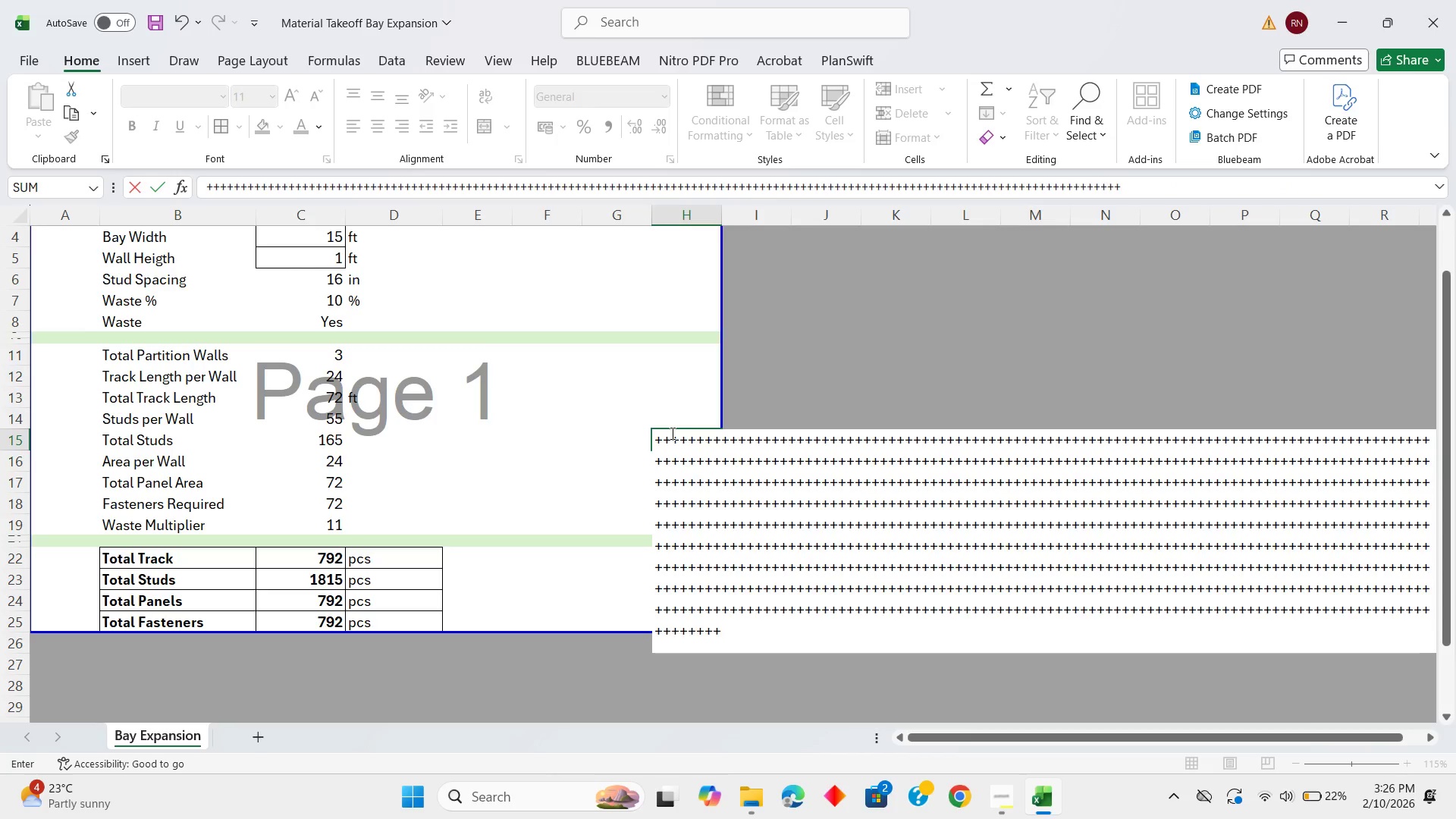 
hold_key(key=NumpadAdd, duration=1.5)
 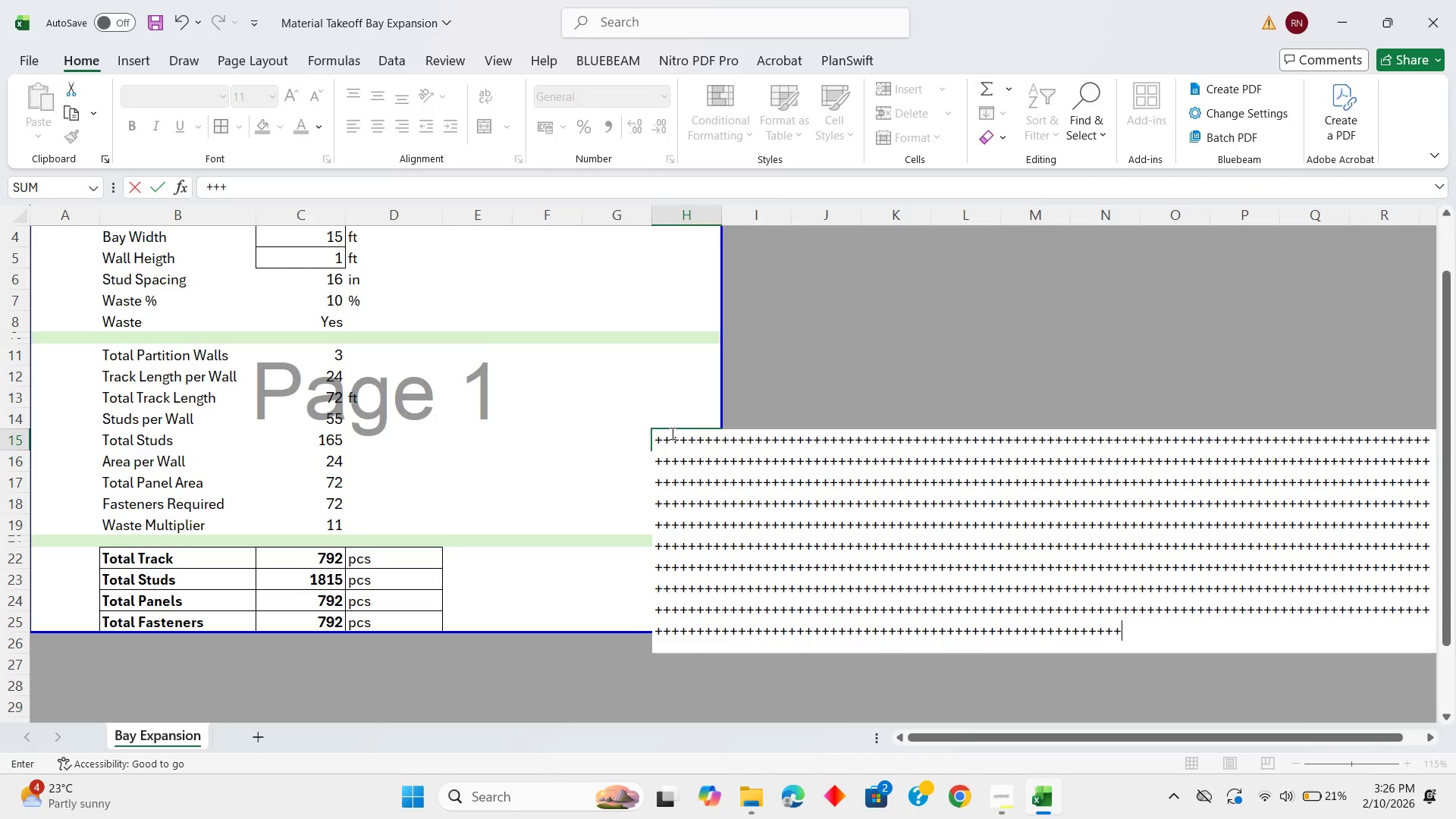 
hold_key(key=NumpadAdd, duration=1.5)
 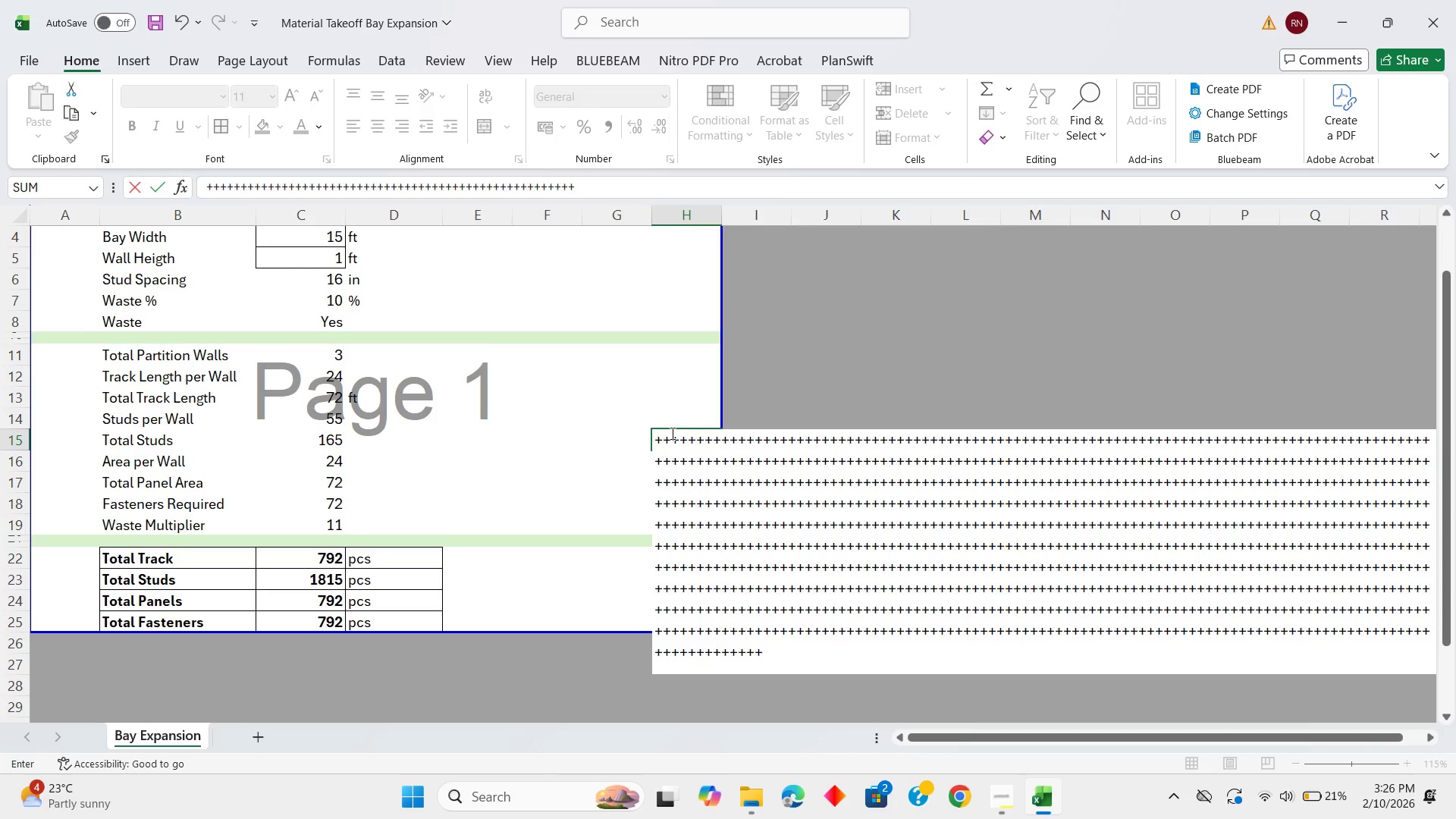 
hold_key(key=NumpadAdd, duration=1.5)
 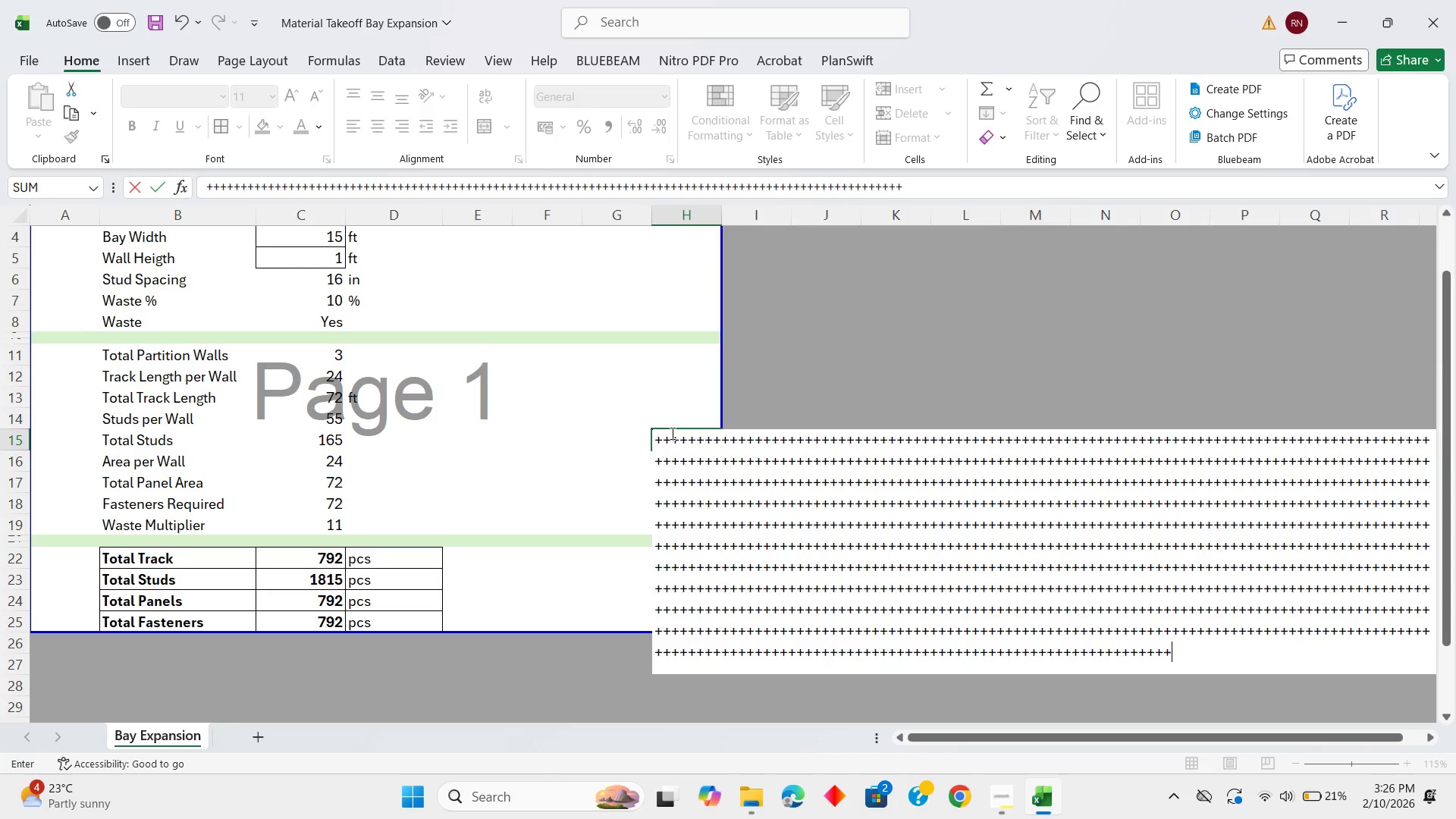 
hold_key(key=NumpadAdd, duration=1.51)
 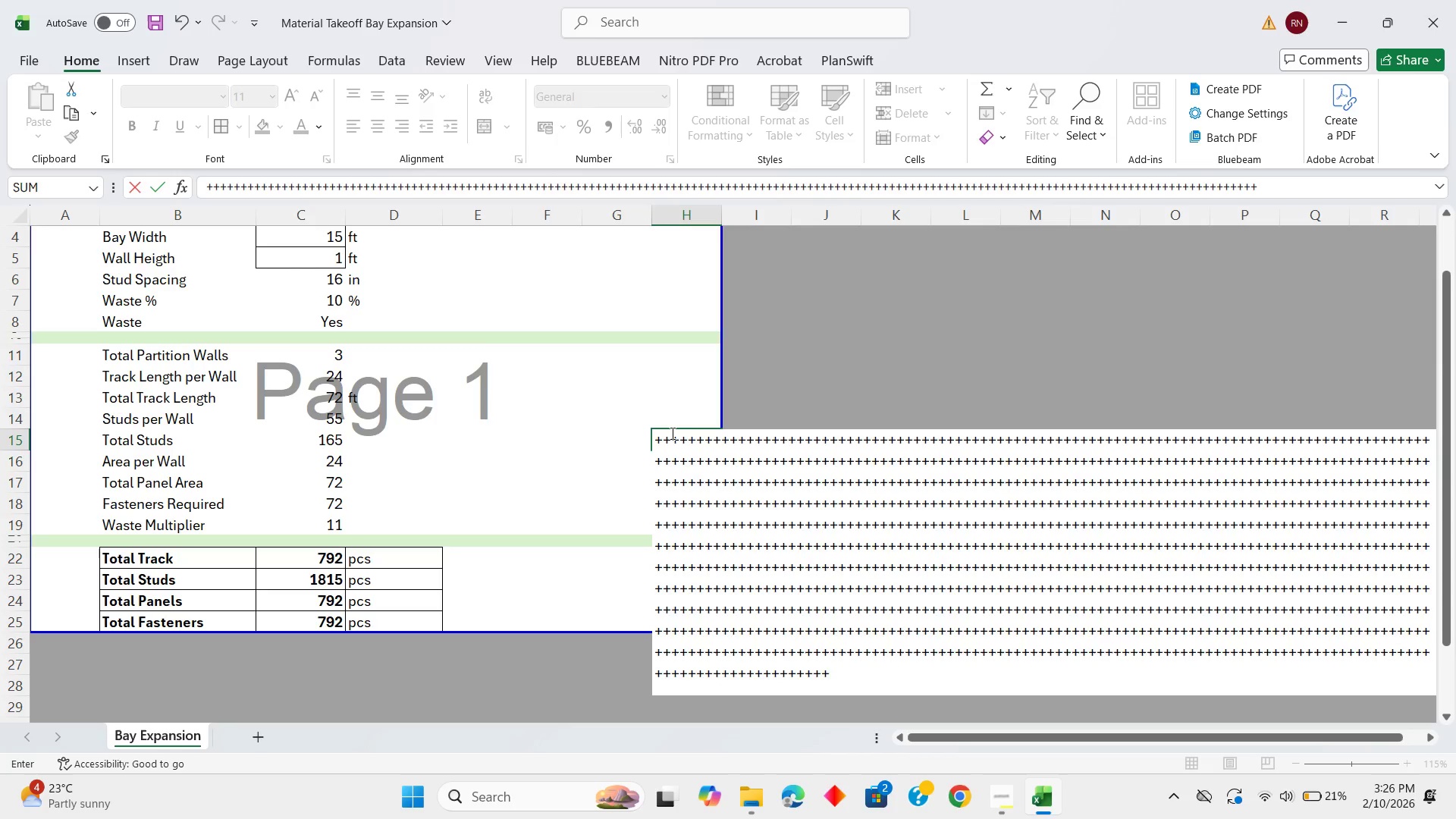 
hold_key(key=NumpadAdd, duration=1.52)
 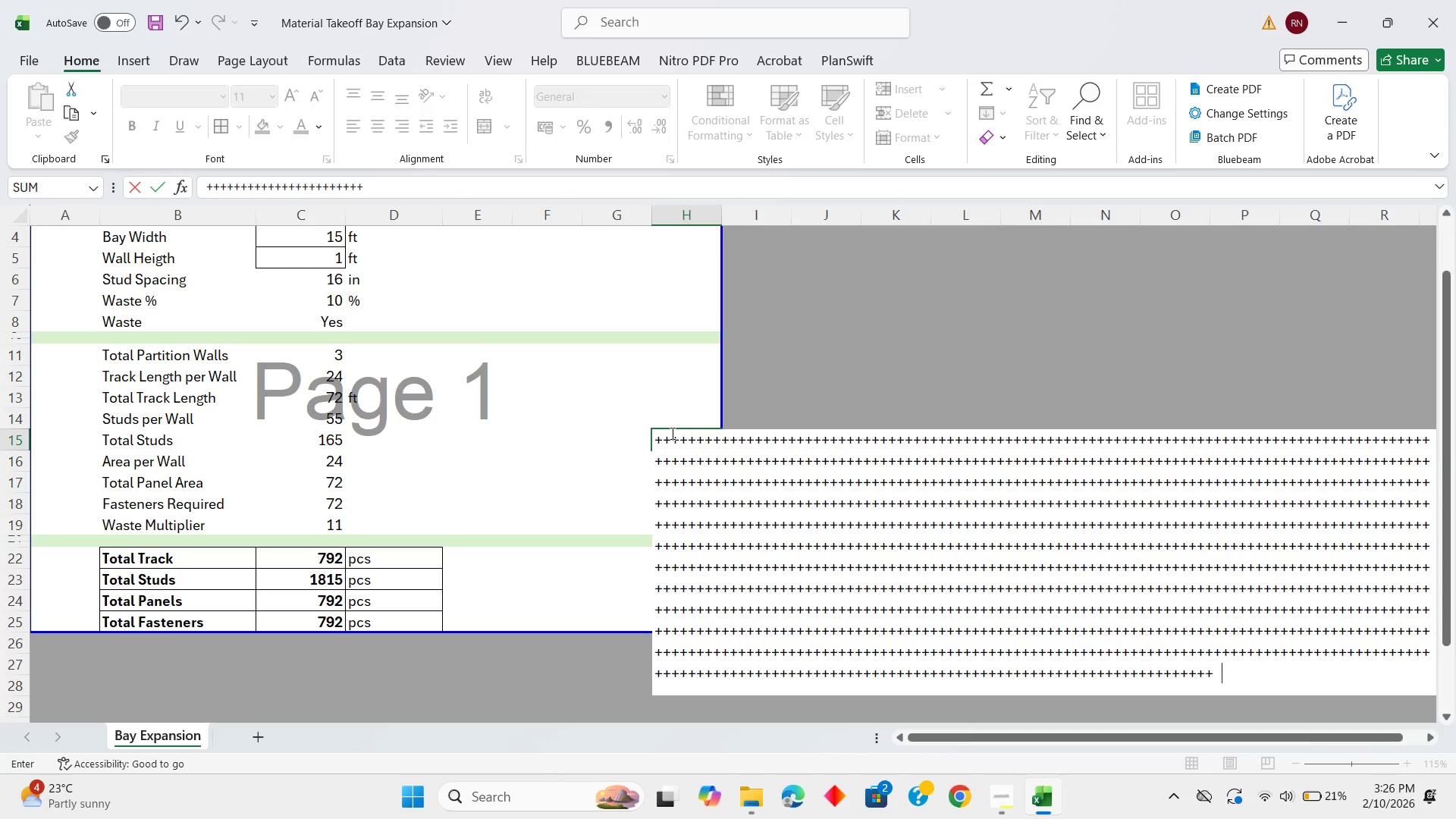 
hold_key(key=NumpadAdd, duration=1.52)
 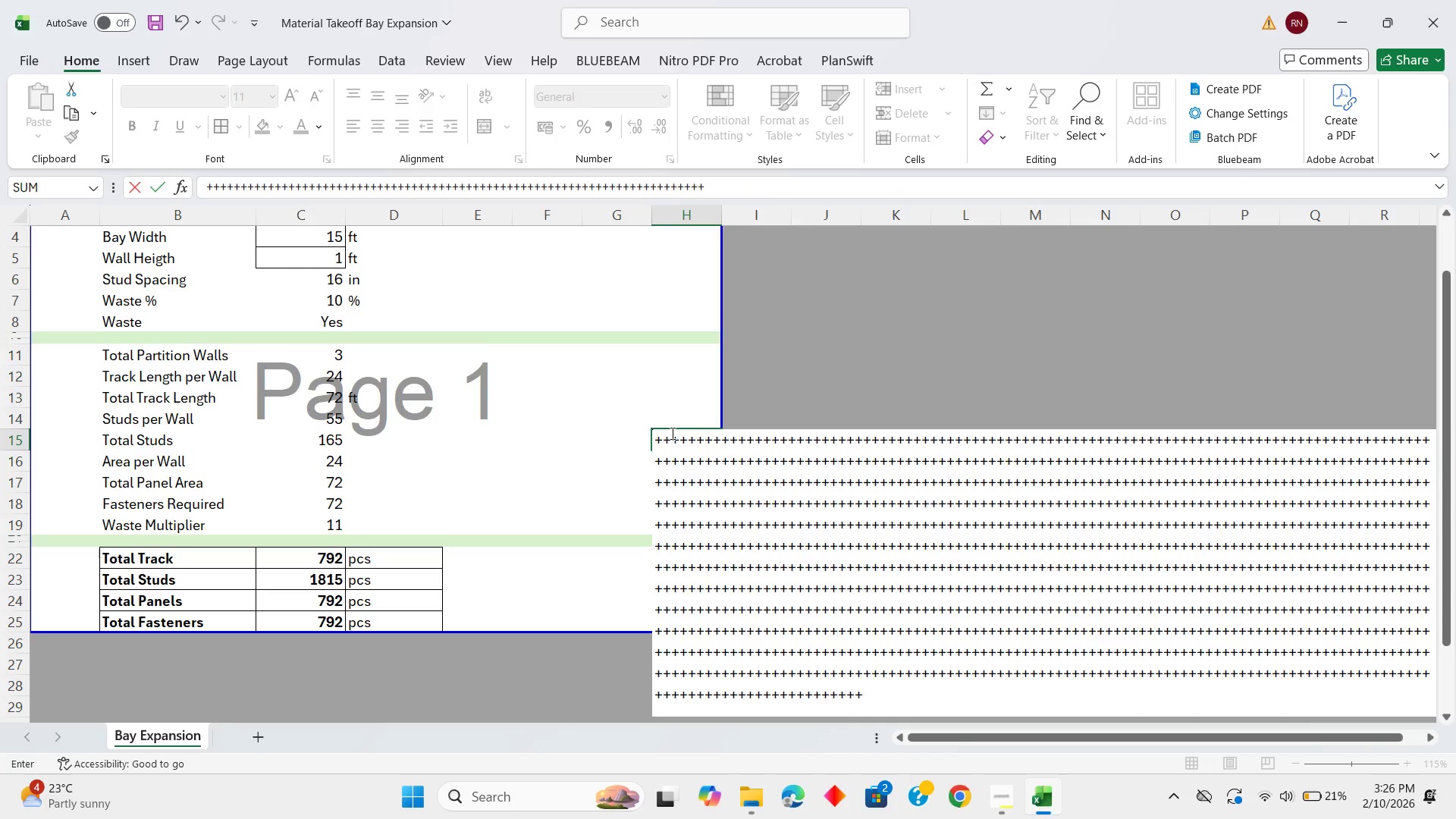 
hold_key(key=NumpadAdd, duration=1.5)
 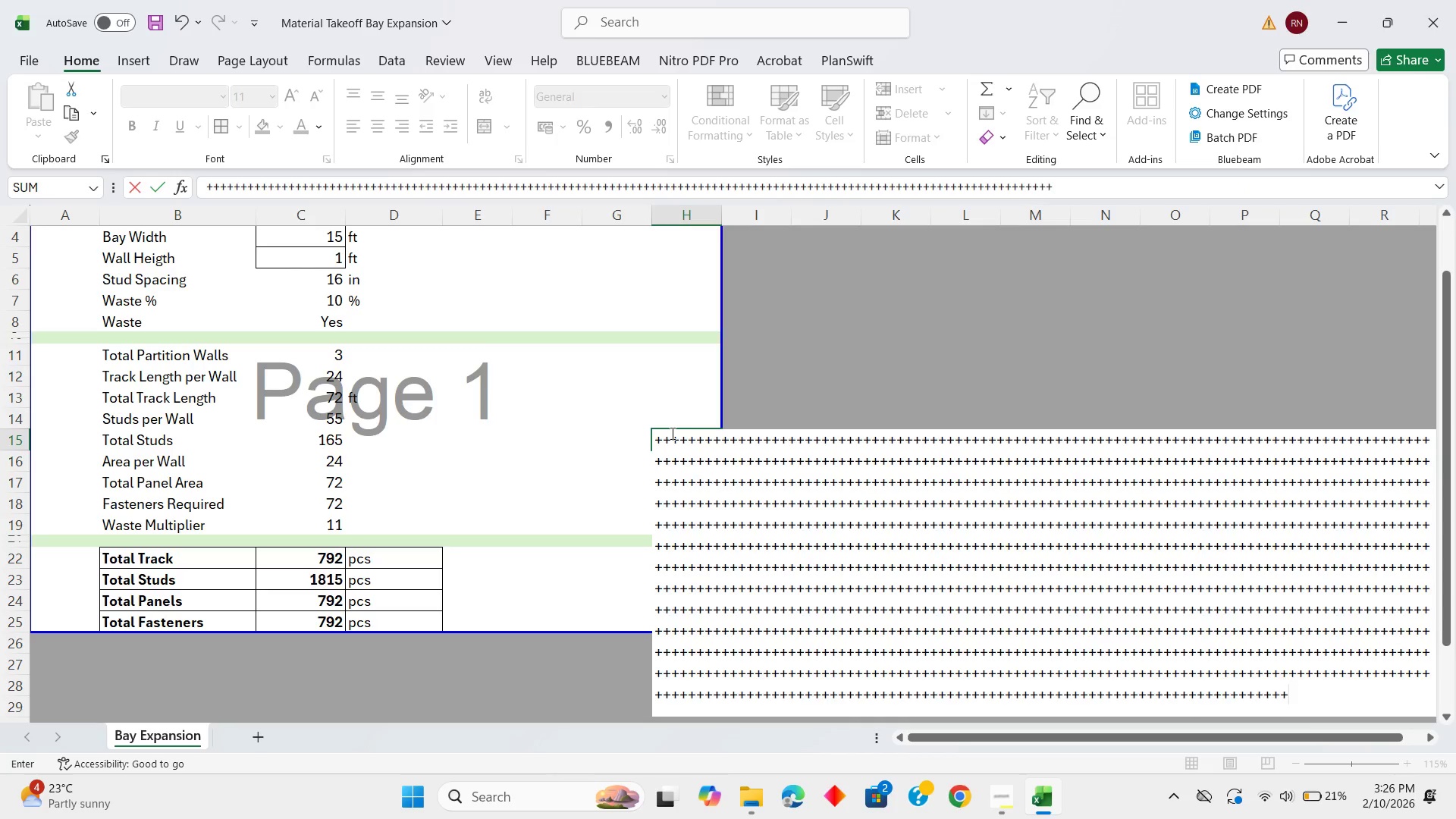 
hold_key(key=NumpadAdd, duration=1.51)
 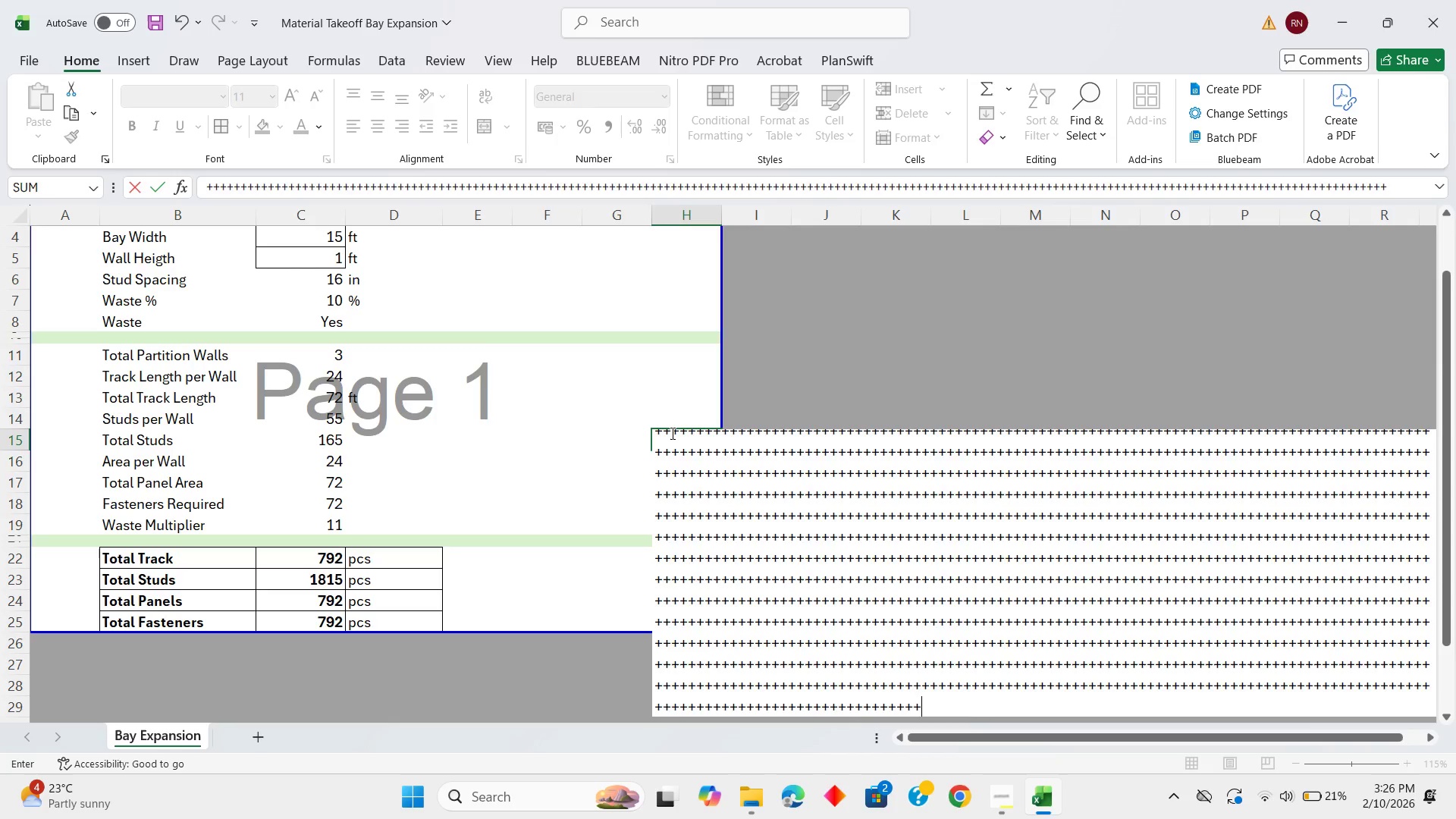 
hold_key(key=NumpadAdd, duration=1.52)
 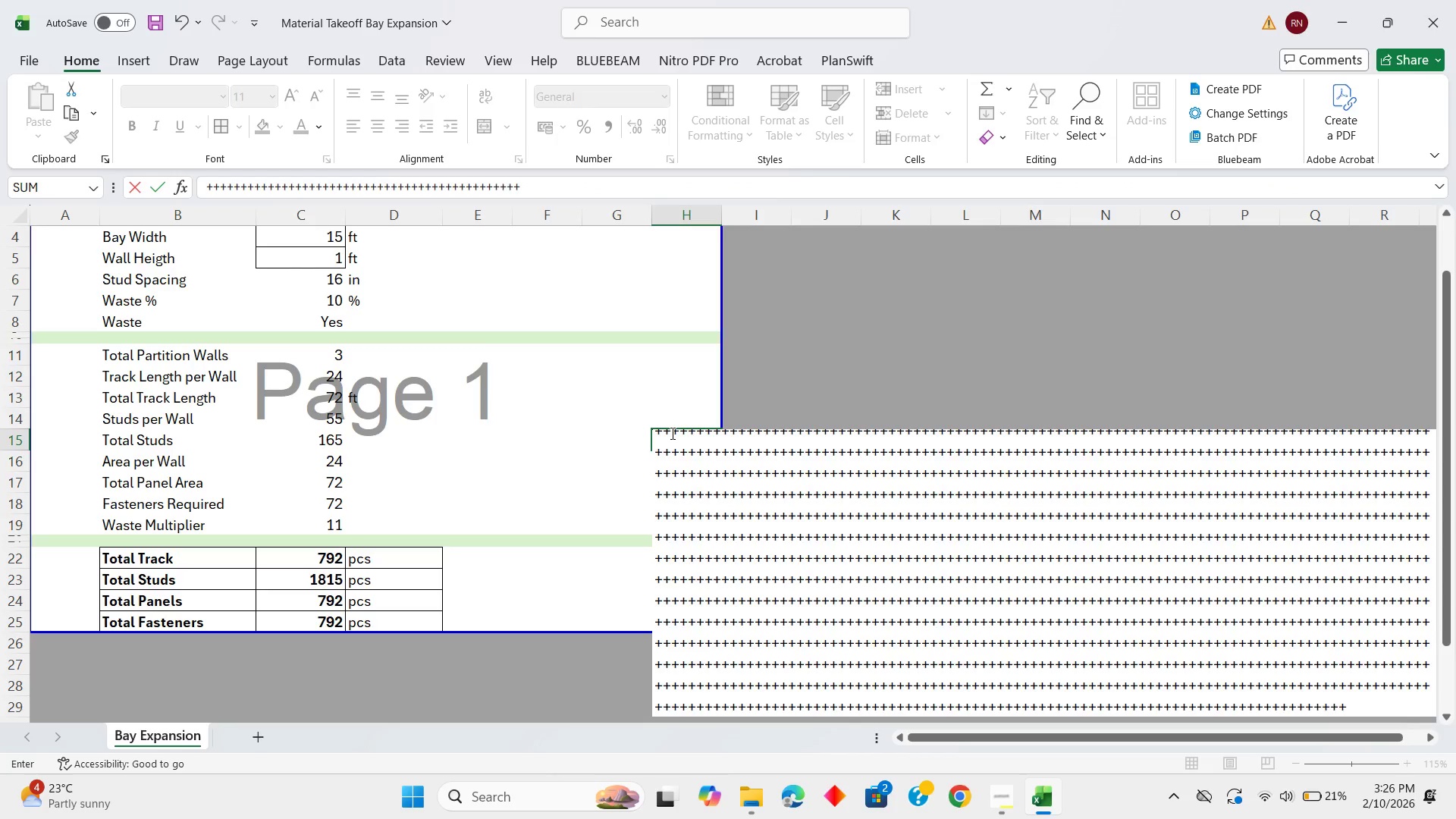 
hold_key(key=NumpadAdd, duration=1.5)
 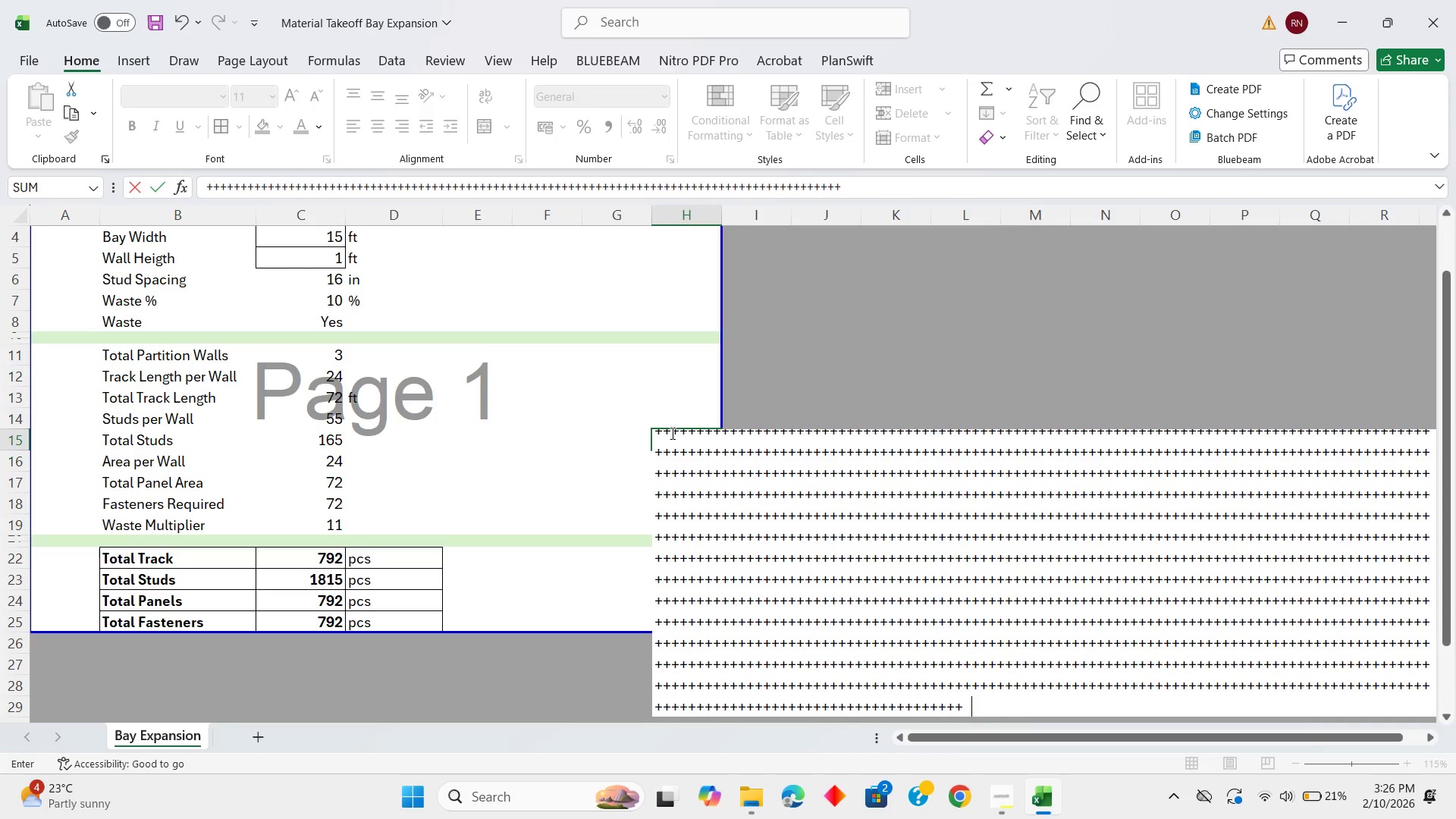 
hold_key(key=NumpadAdd, duration=1.52)
 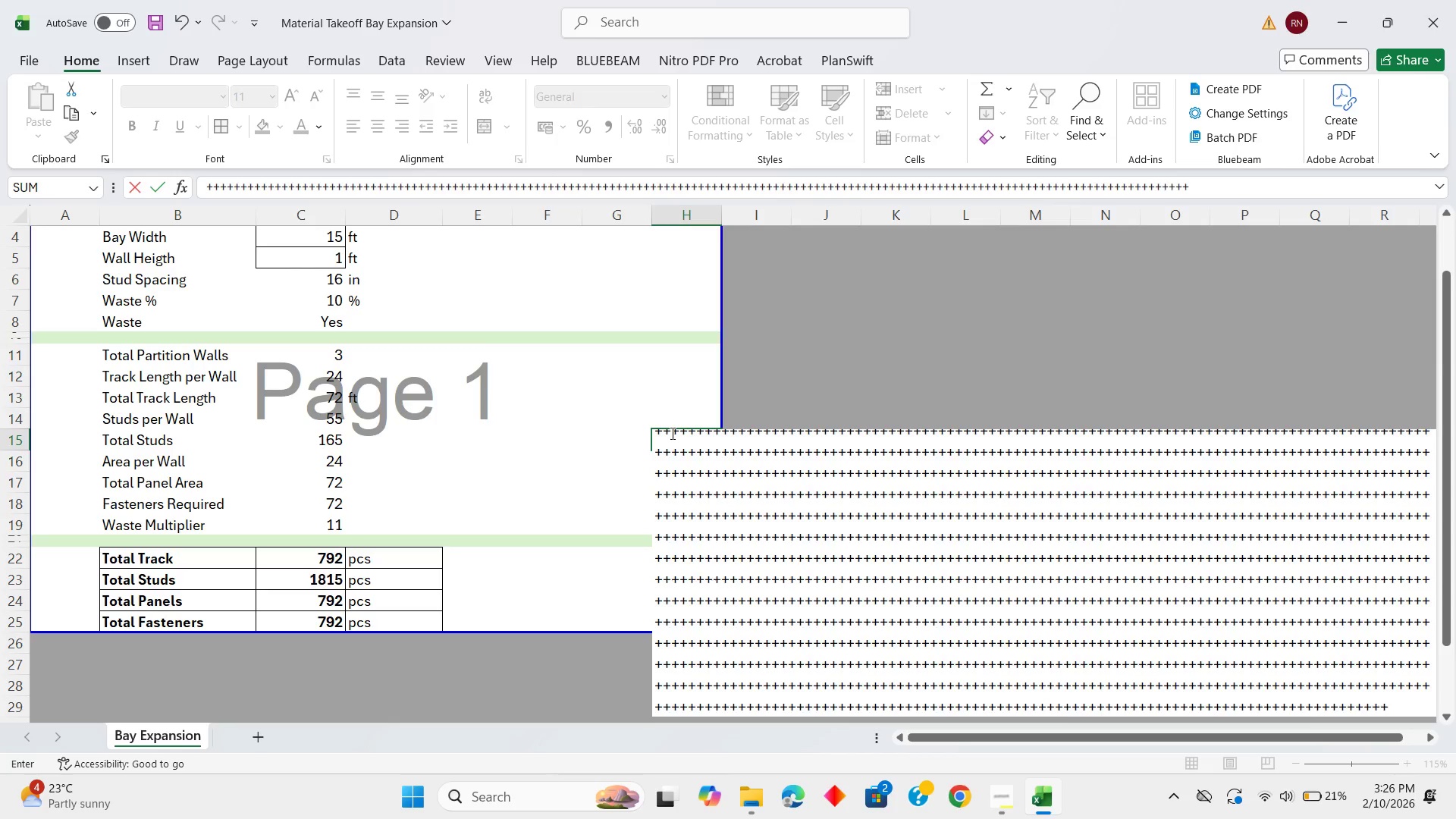 
hold_key(key=NumpadAdd, duration=1.51)
 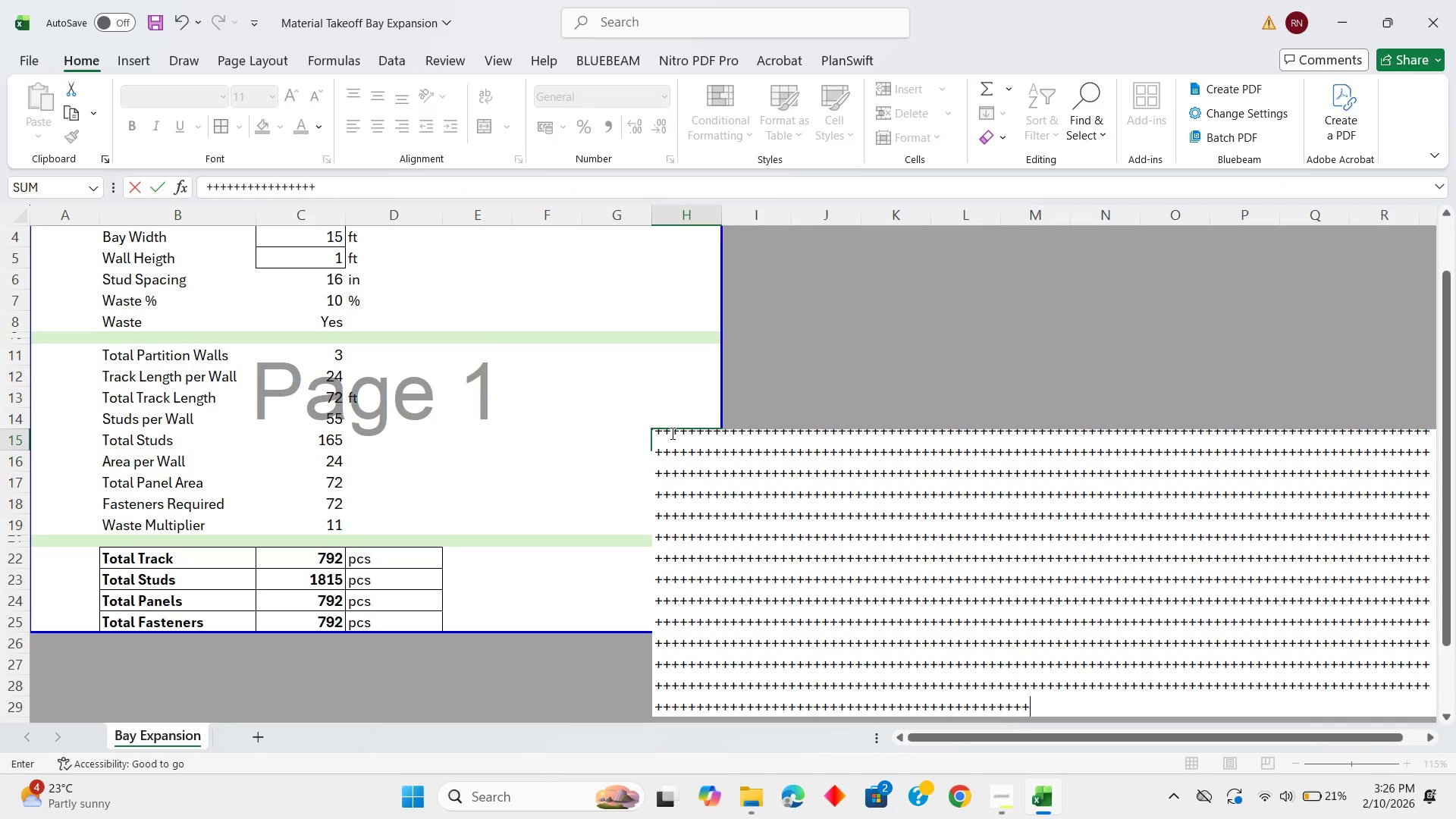 
hold_key(key=NumpadAdd, duration=1.52)
 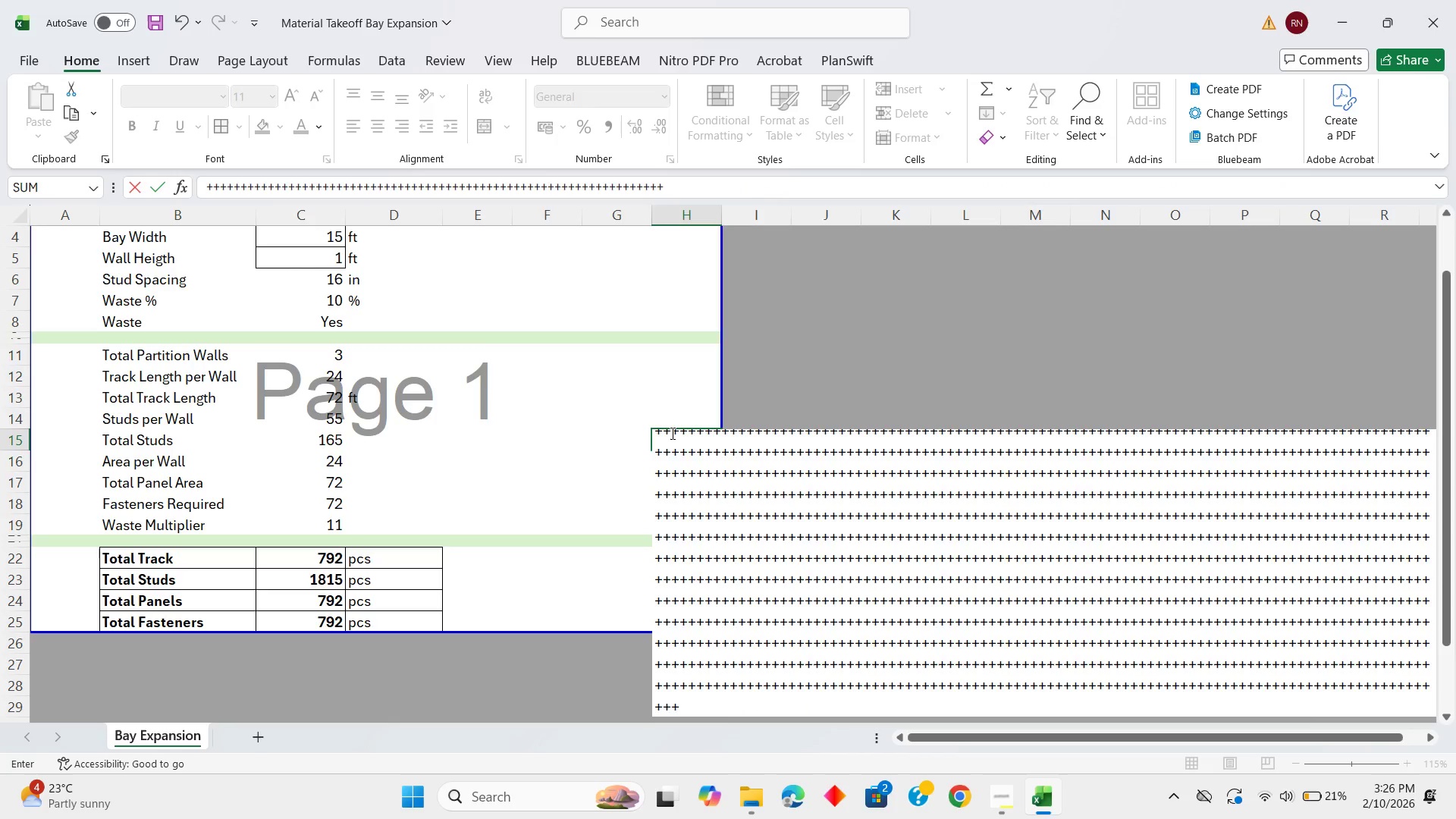 
hold_key(key=NumpadAdd, duration=1.51)
 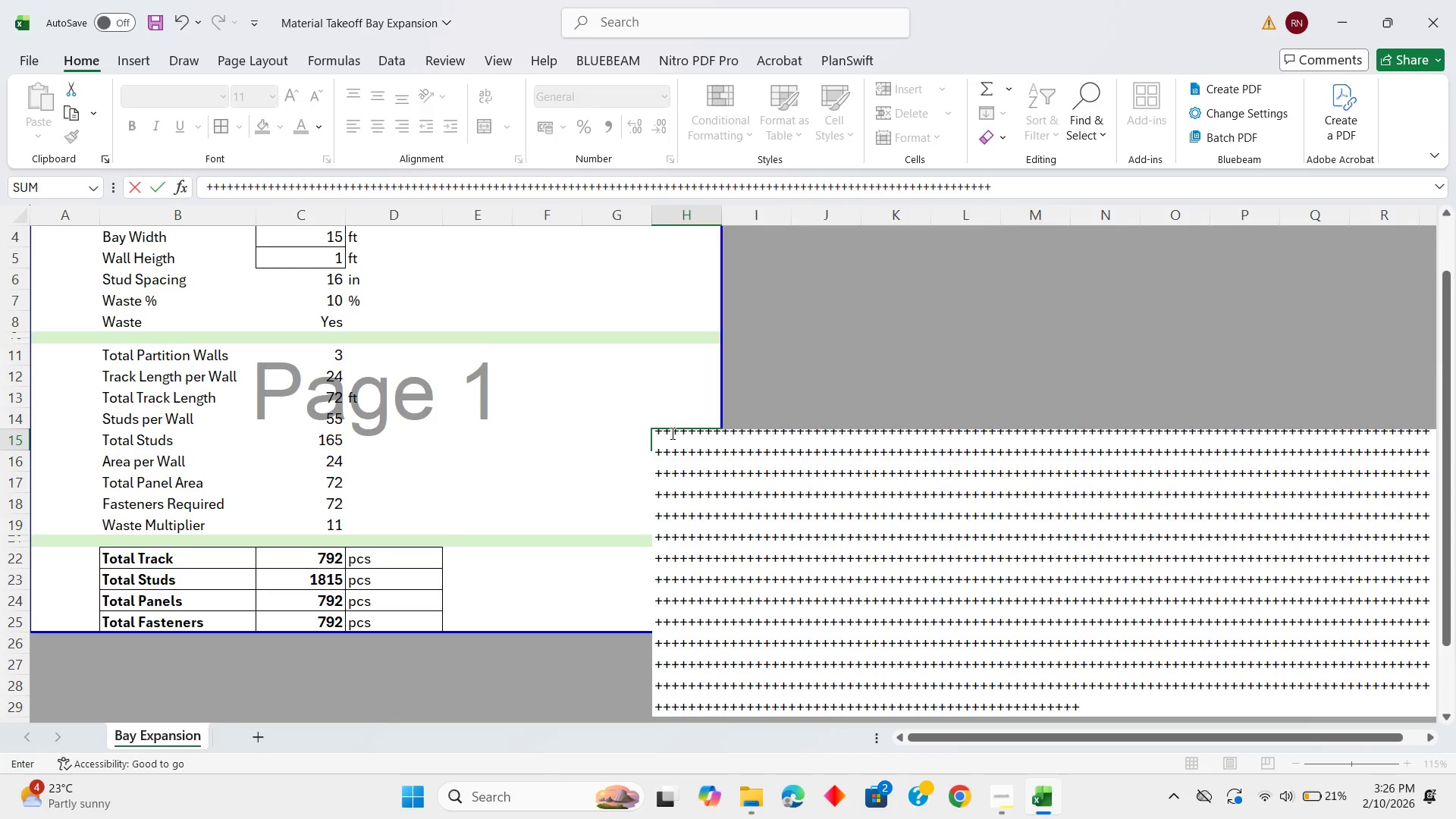 
hold_key(key=NumpadAdd, duration=1.52)
 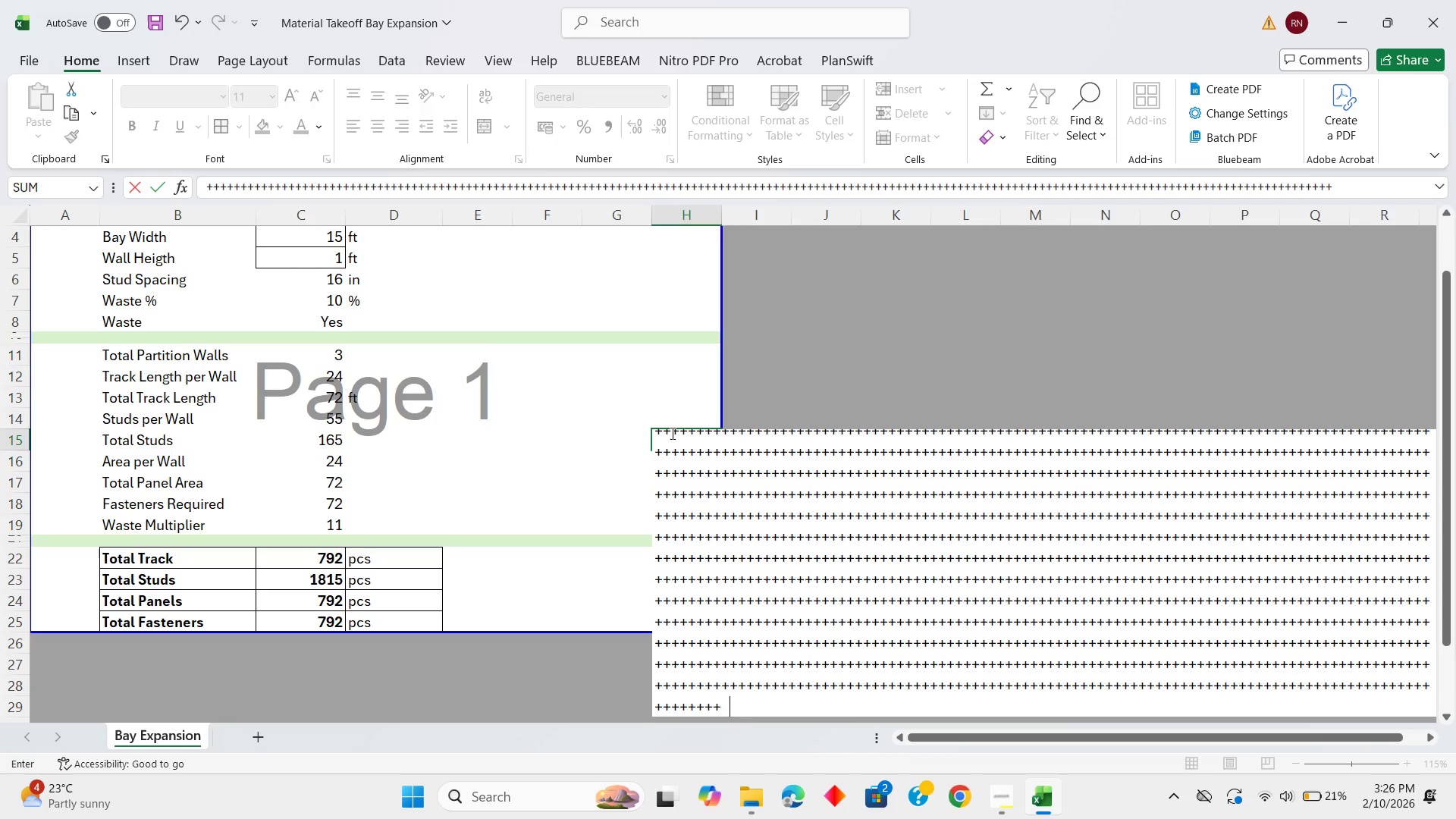 
hold_key(key=NumpadAdd, duration=1.52)
 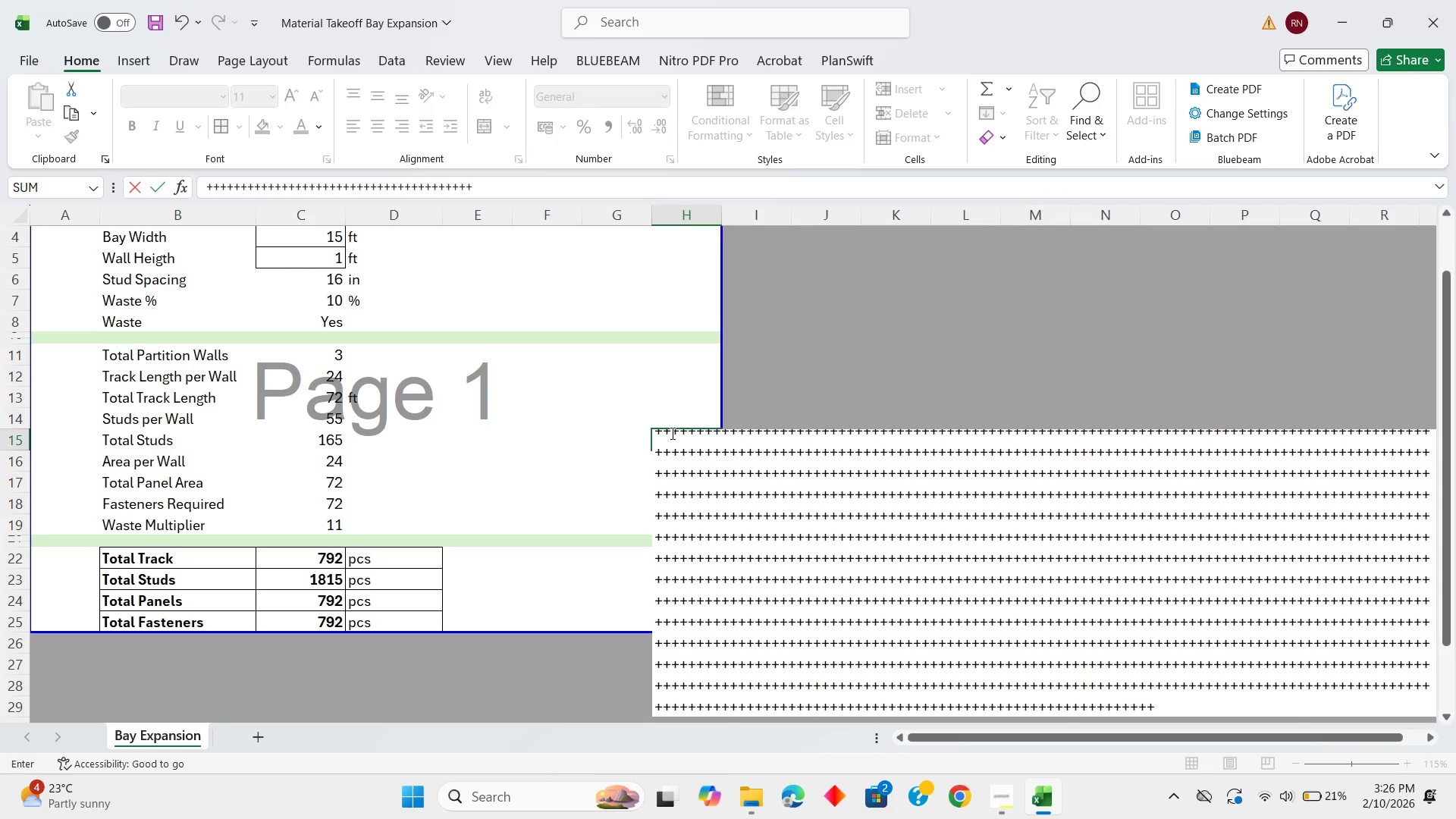 
hold_key(key=NumpadAdd, duration=1.51)
 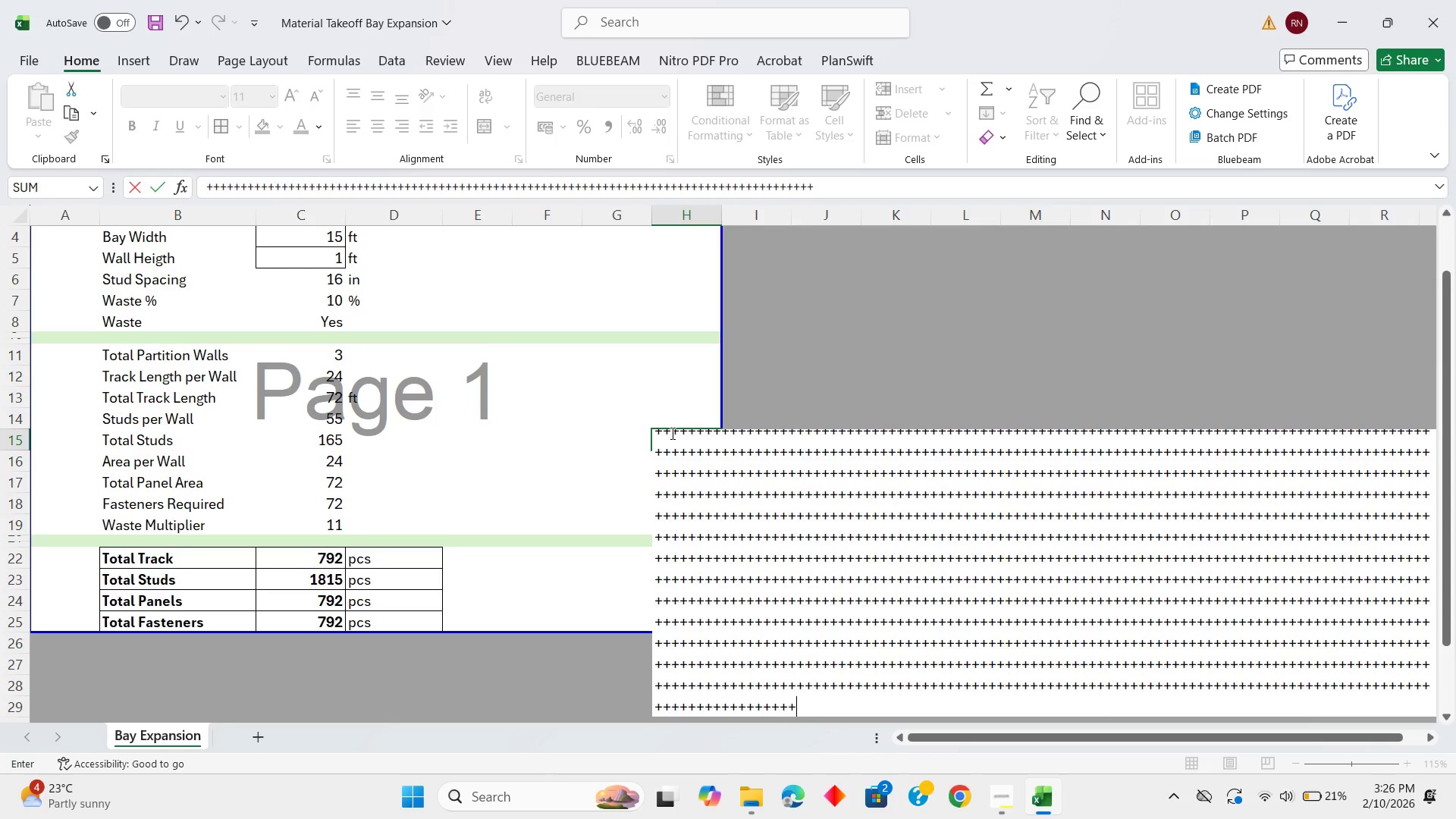 
hold_key(key=NumpadAdd, duration=1.5)
 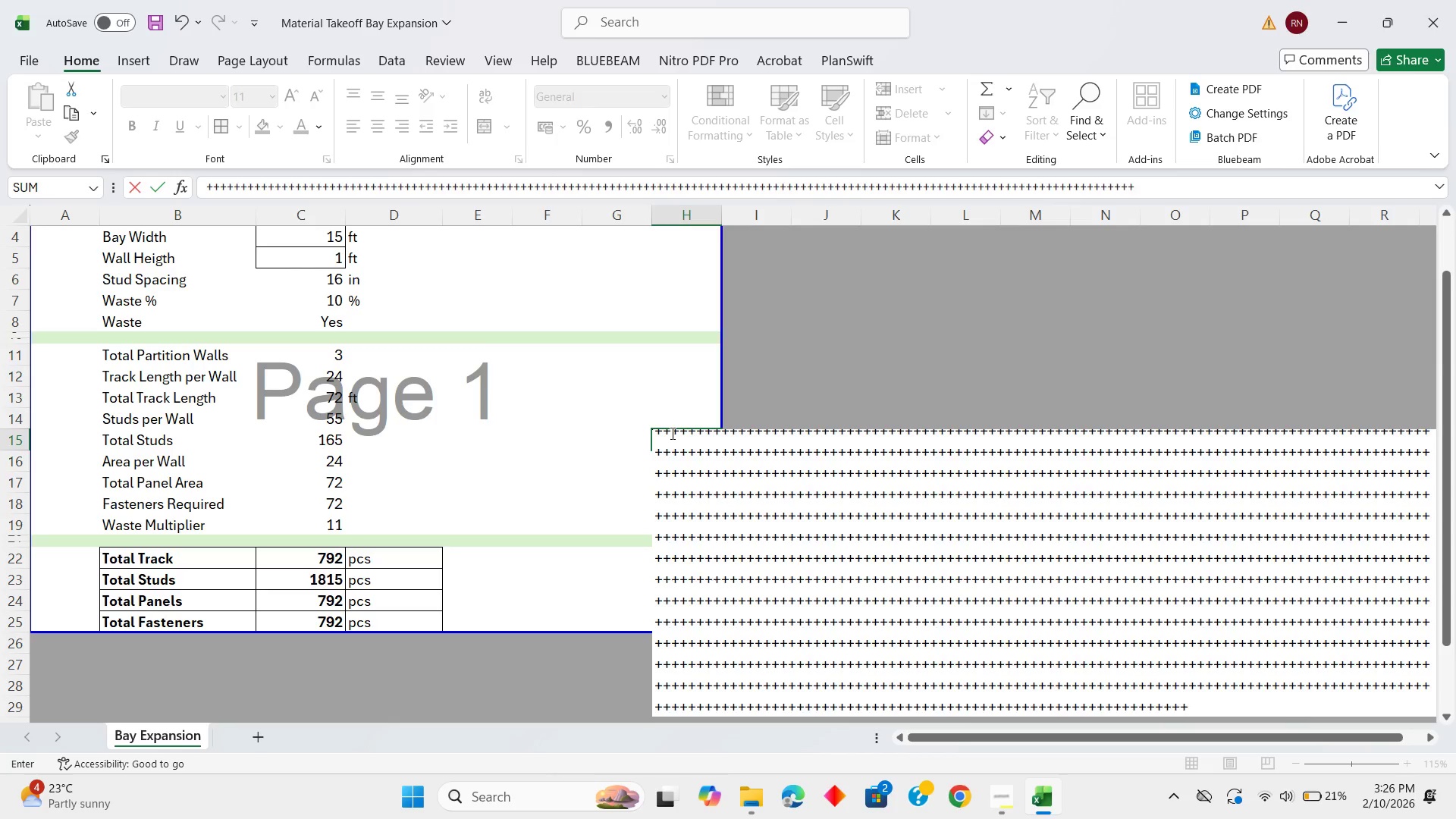 
hold_key(key=NumpadAdd, duration=1.5)
 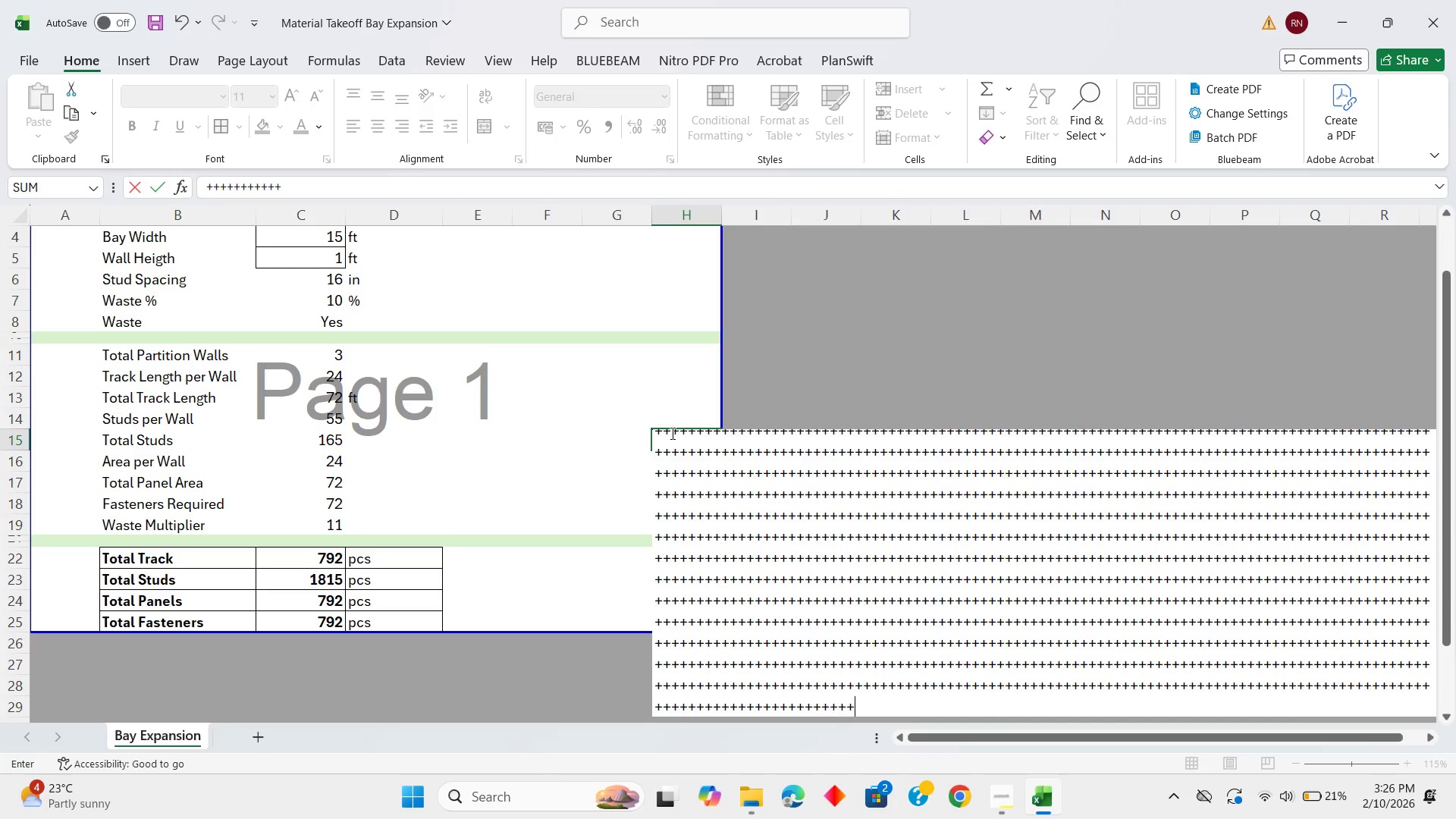 
hold_key(key=NumpadAdd, duration=1.5)
 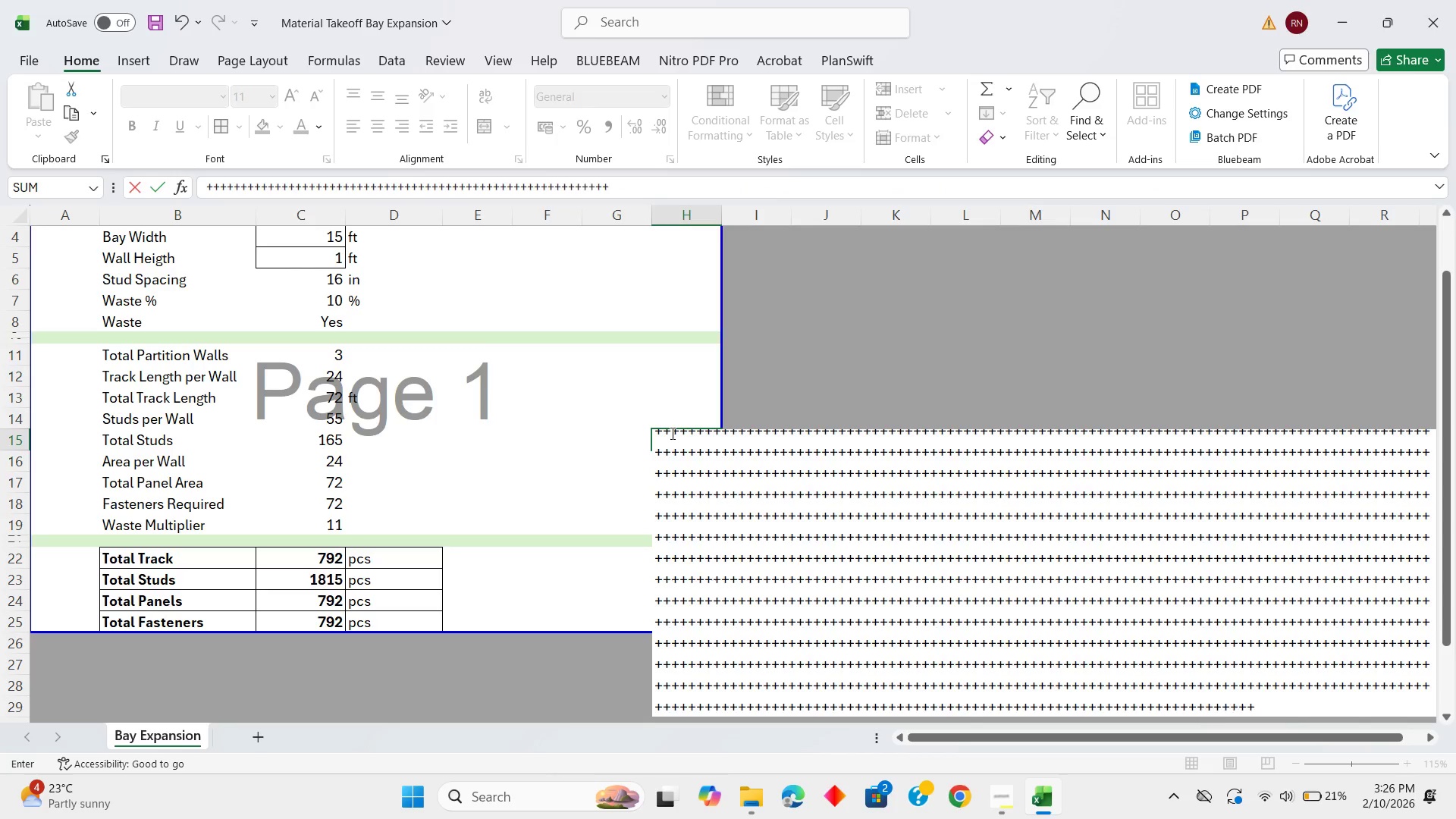 
hold_key(key=NumpadAdd, duration=1.5)
 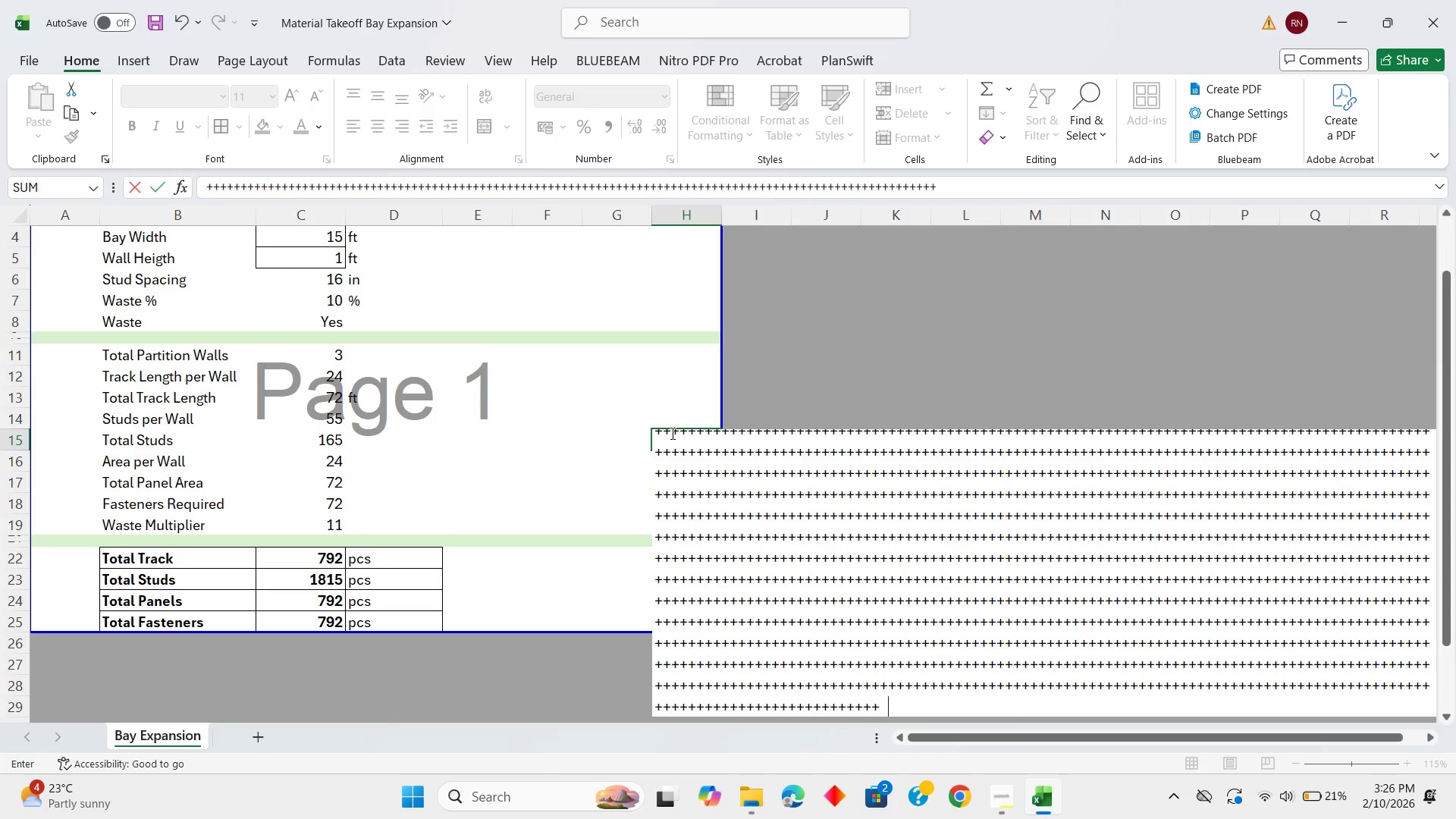 
hold_key(key=NumpadAdd, duration=1.52)
 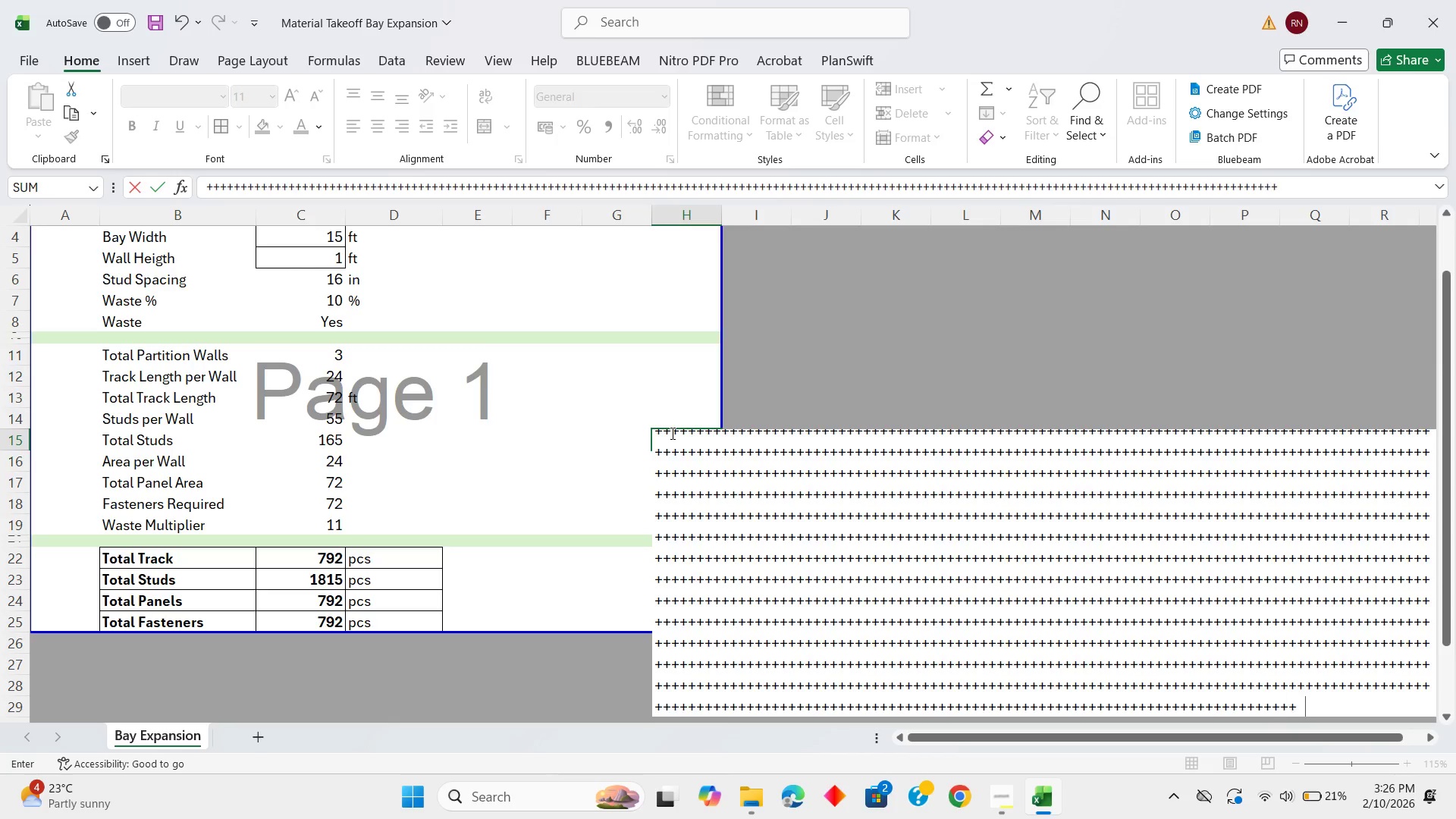 
hold_key(key=NumpadAdd, duration=1.52)
 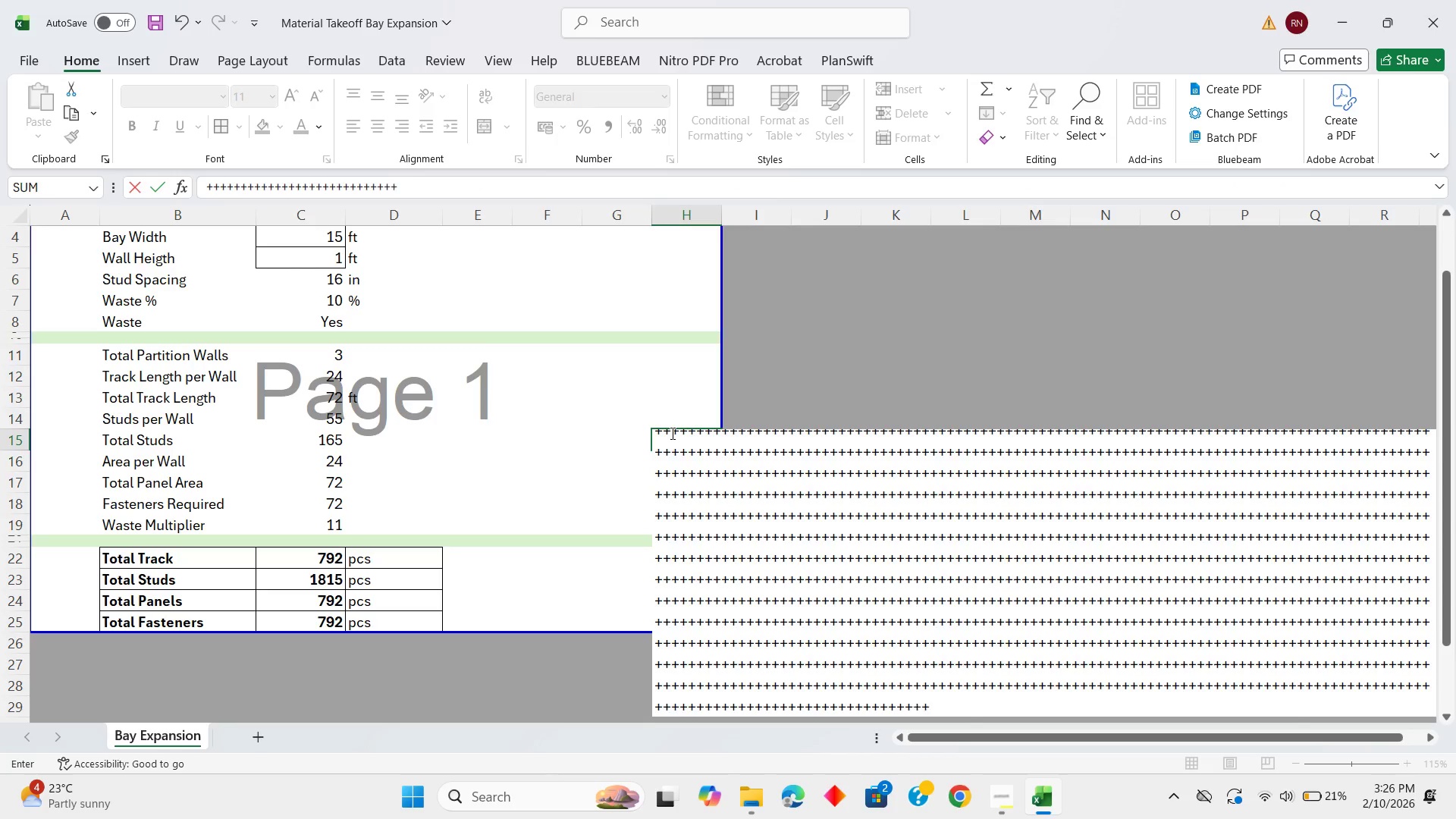 
hold_key(key=NumpadAdd, duration=1.51)
 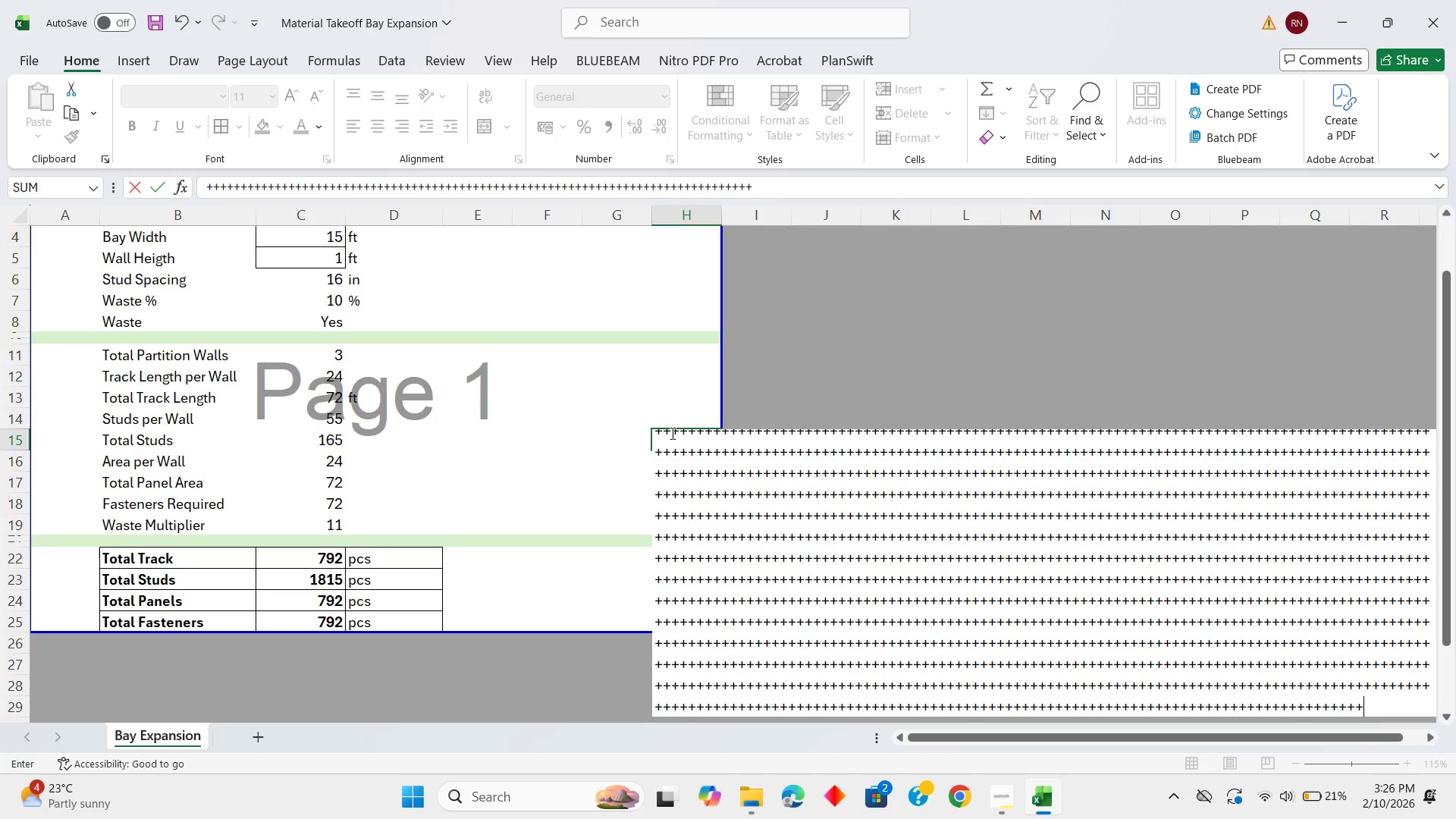 
hold_key(key=NumpadAdd, duration=1.52)
 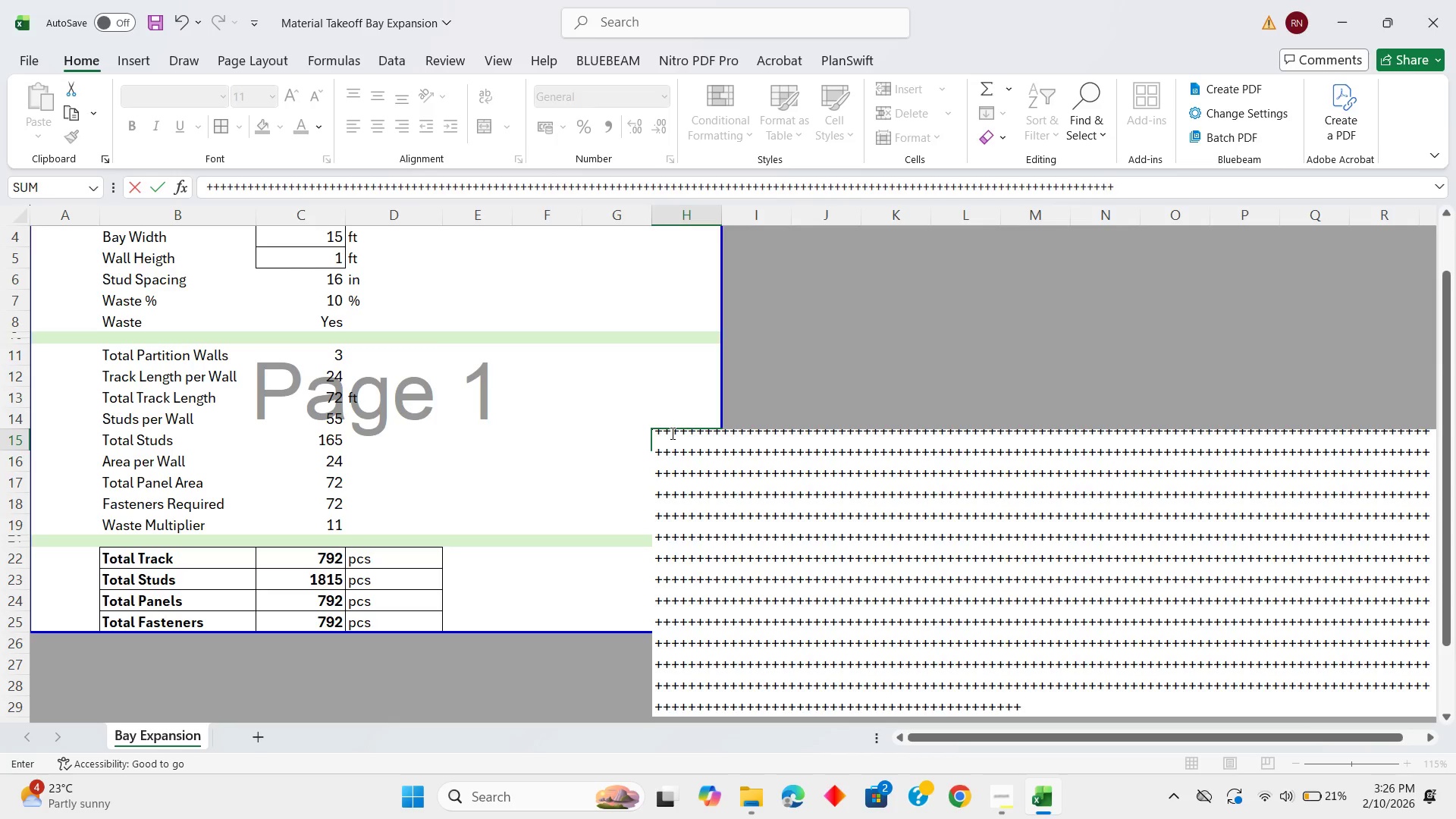 
hold_key(key=NumpadAdd, duration=1.51)
 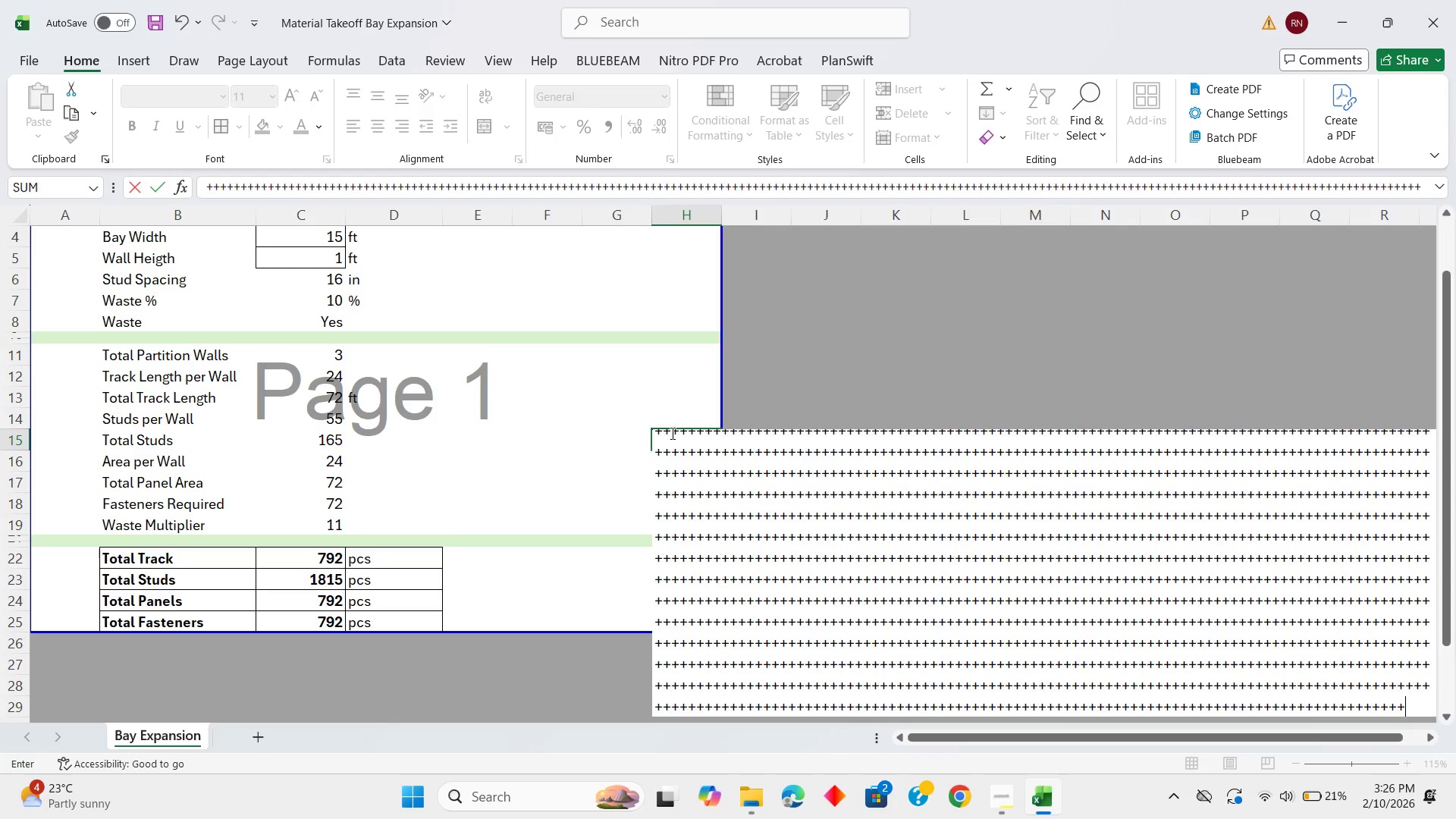 
hold_key(key=NumpadAdd, duration=1.52)
 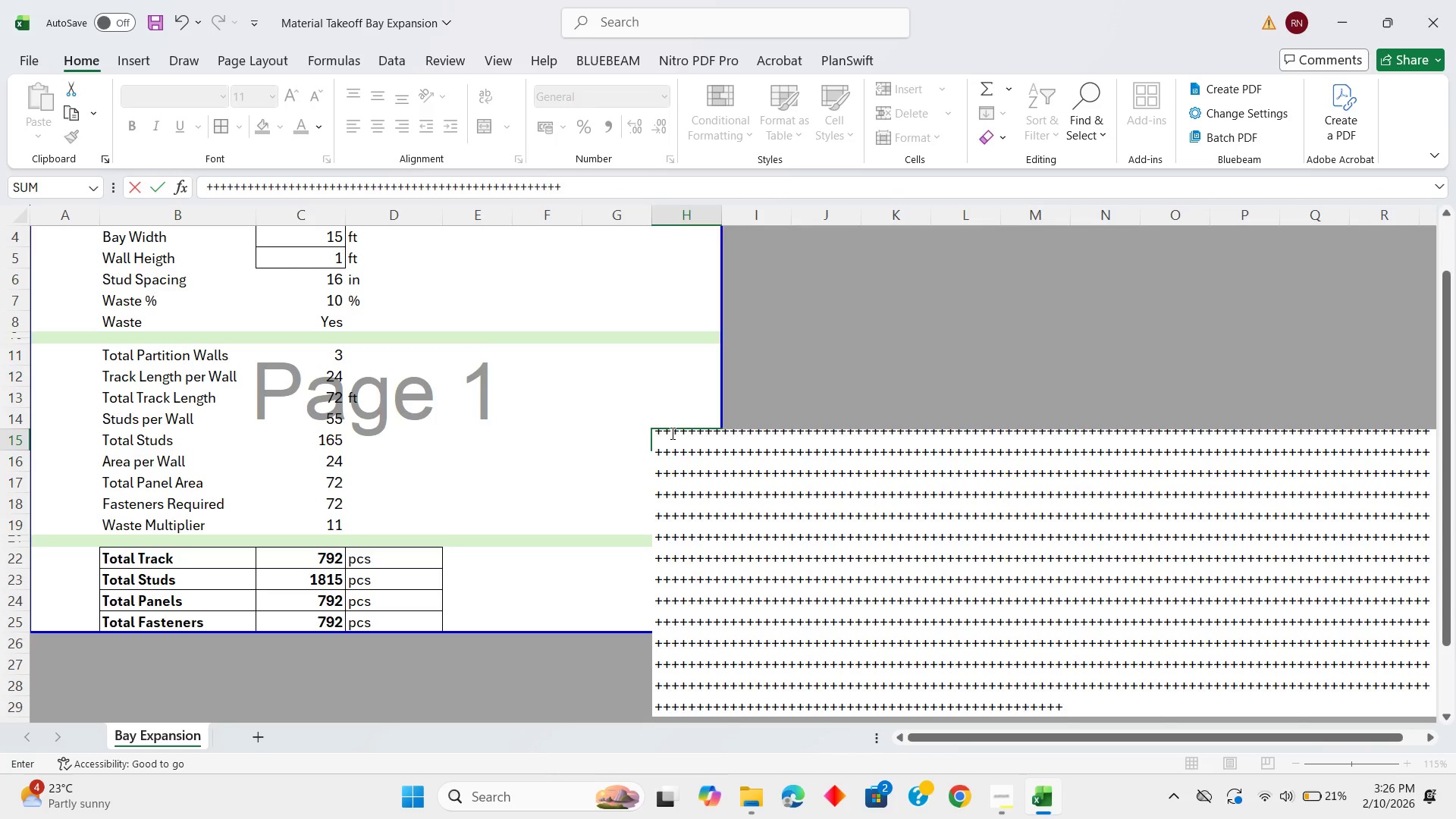 
hold_key(key=NumpadAdd, duration=1.52)
 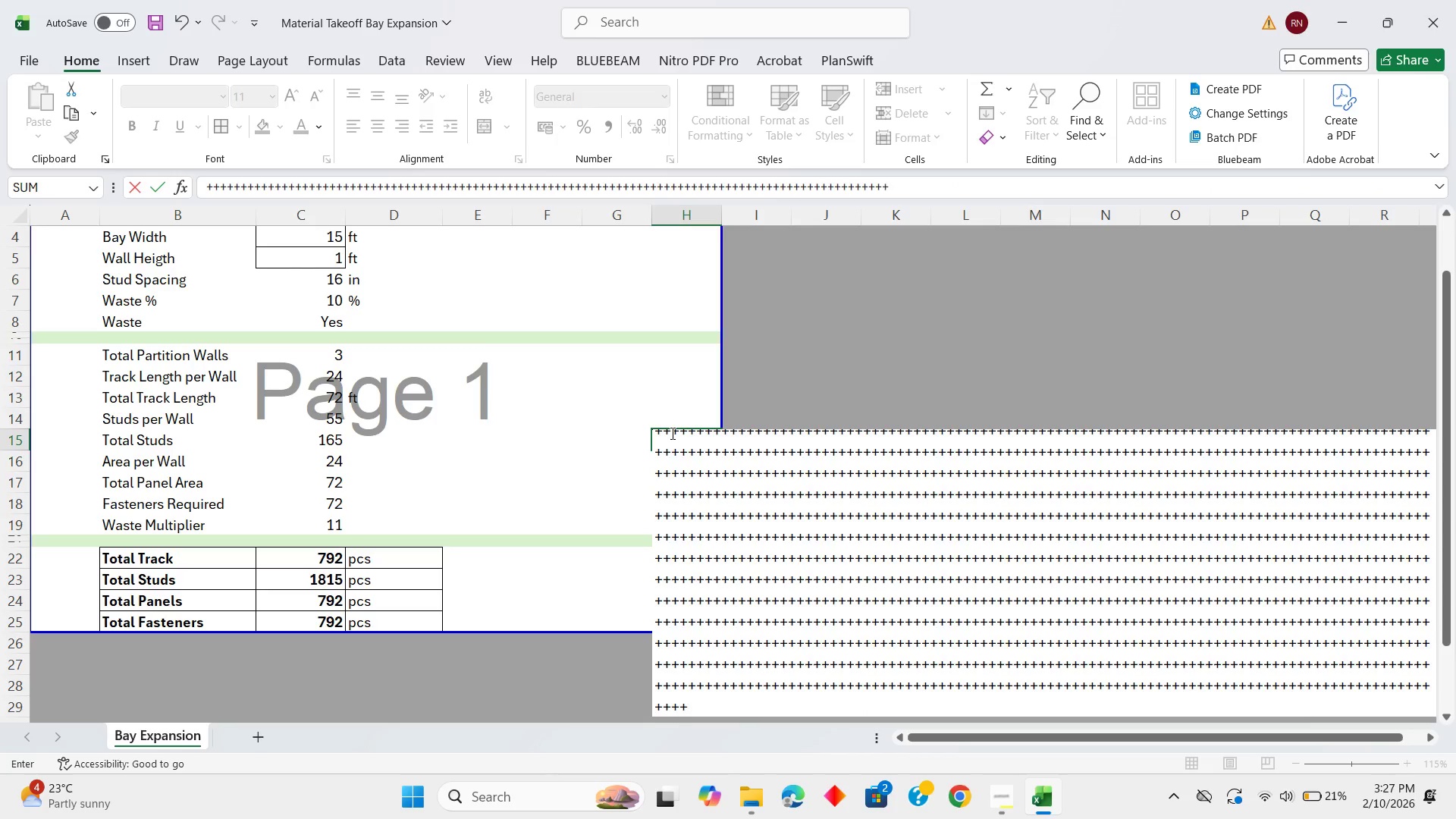 
hold_key(key=NumpadAdd, duration=1.5)
 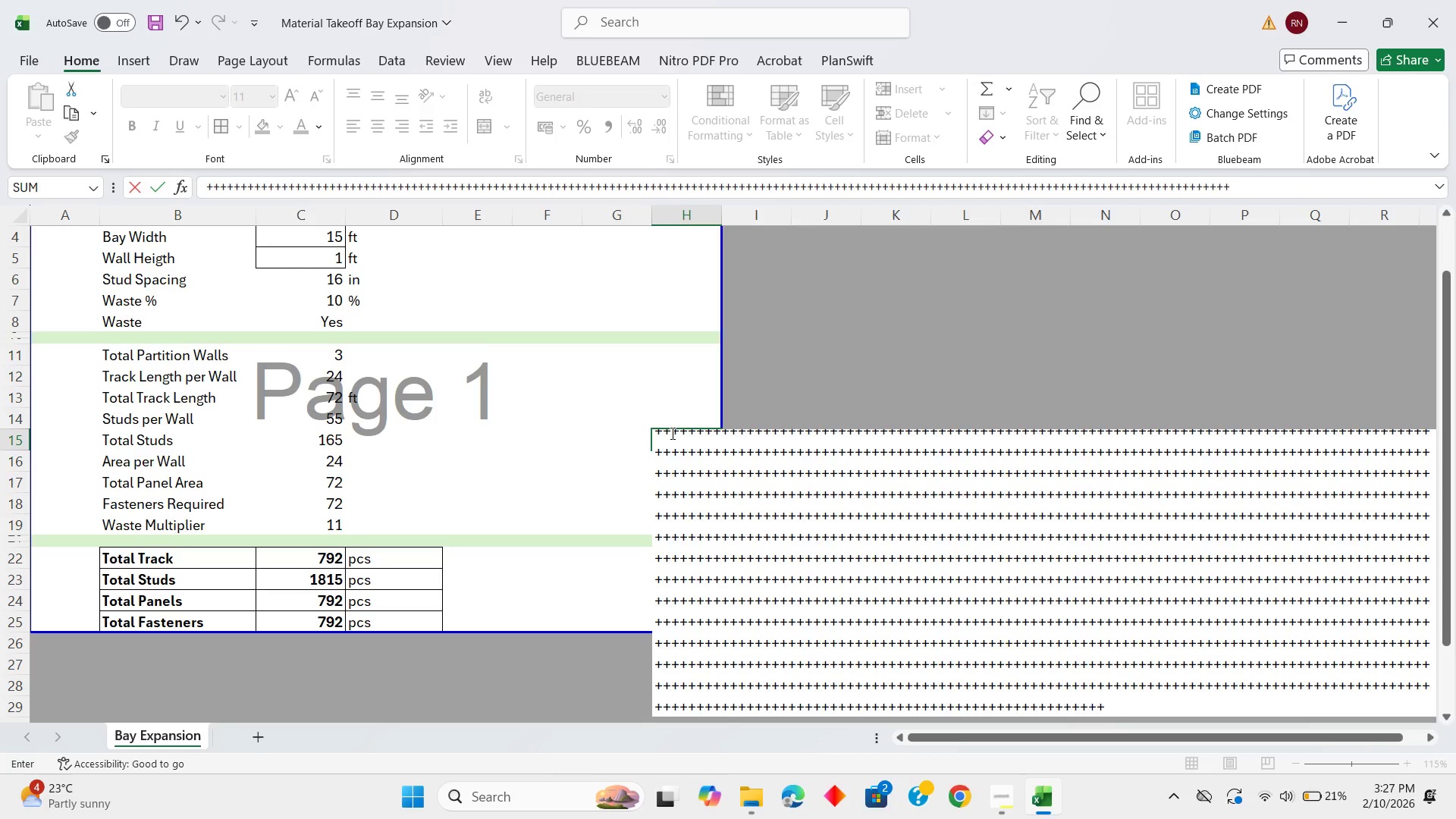 
hold_key(key=NumpadAdd, duration=1.5)
 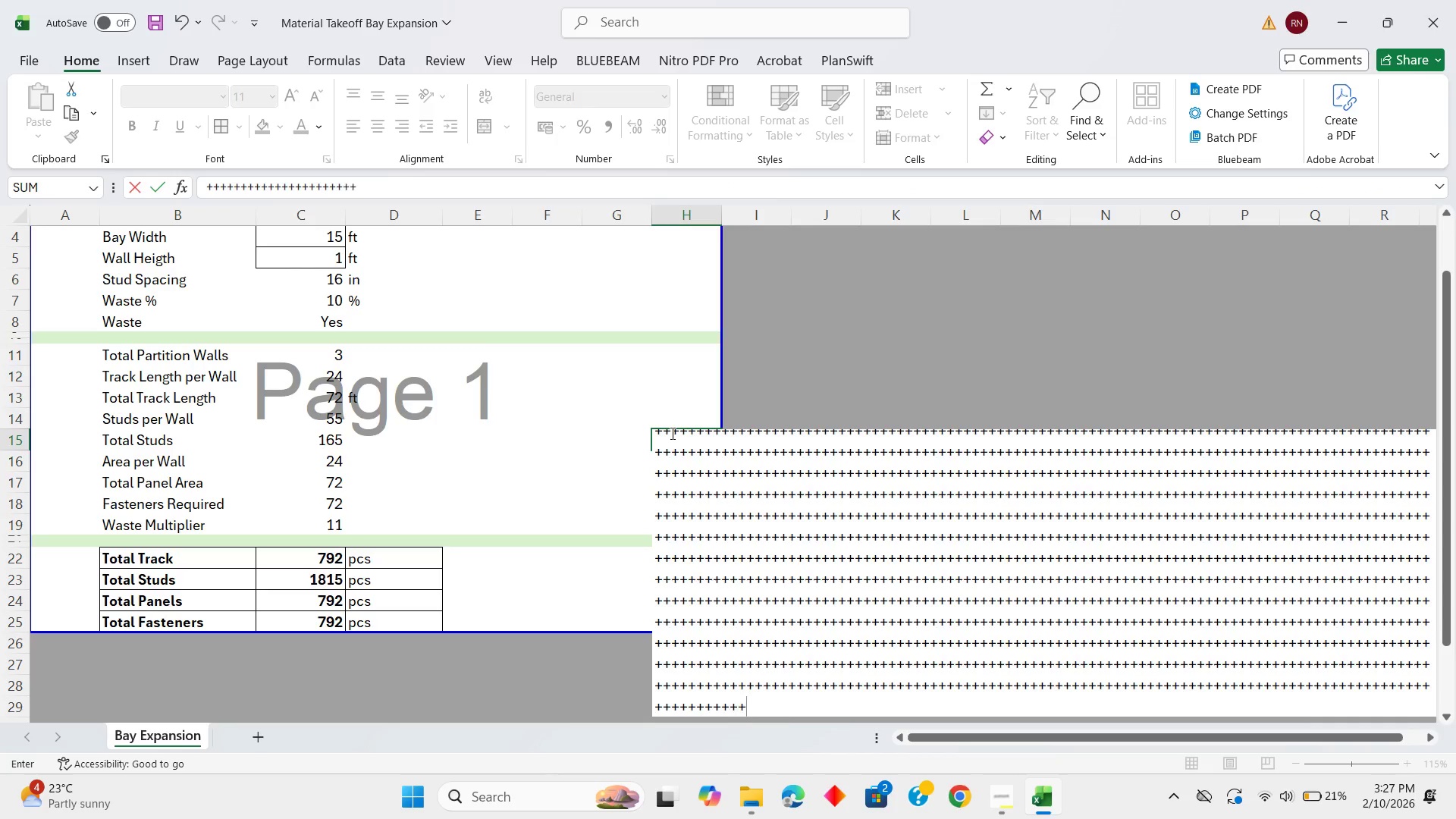 
hold_key(key=NumpadAdd, duration=1.5)